 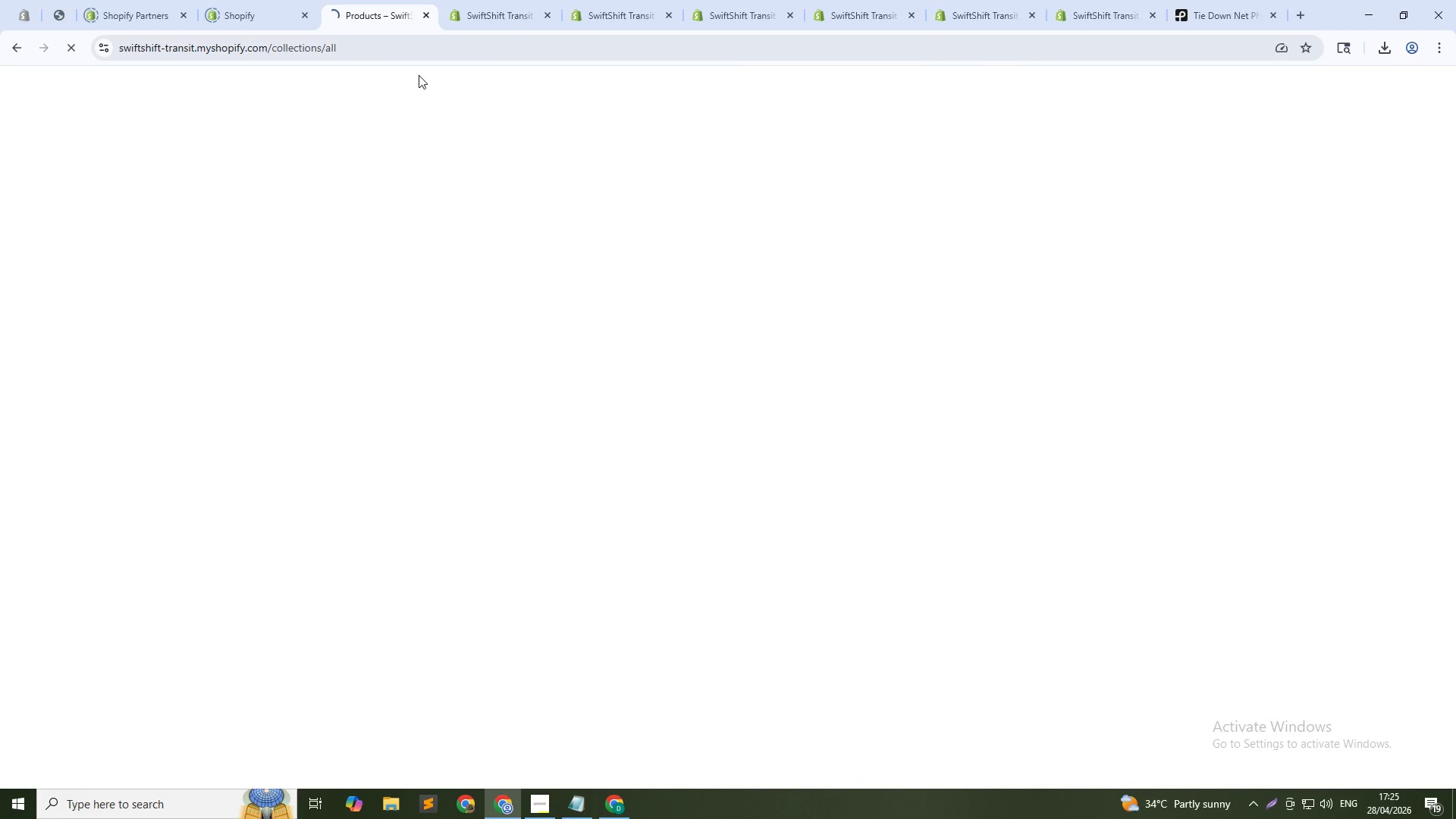 
key(NumpadEnter)
 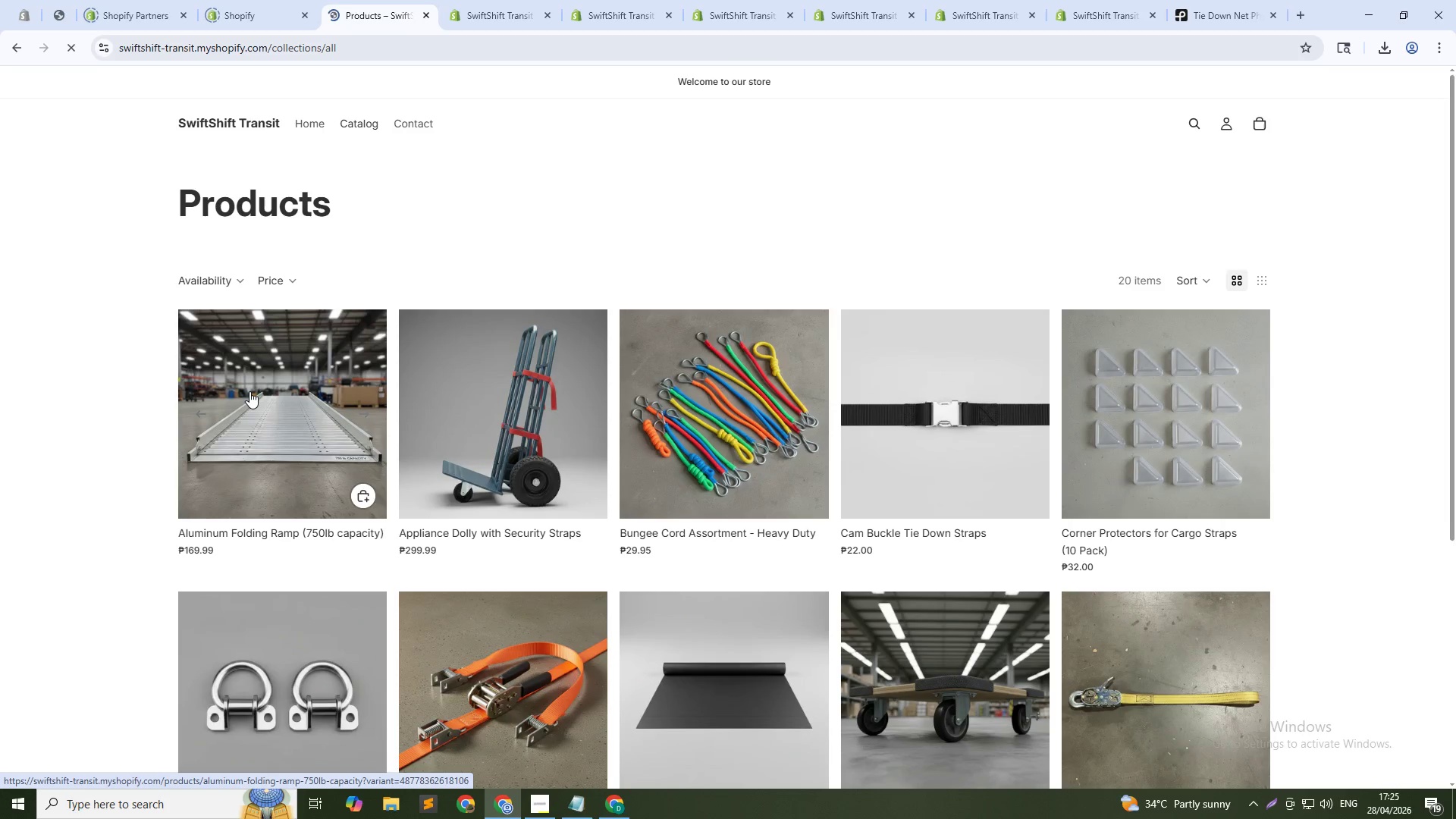 
left_click([249, 391])
 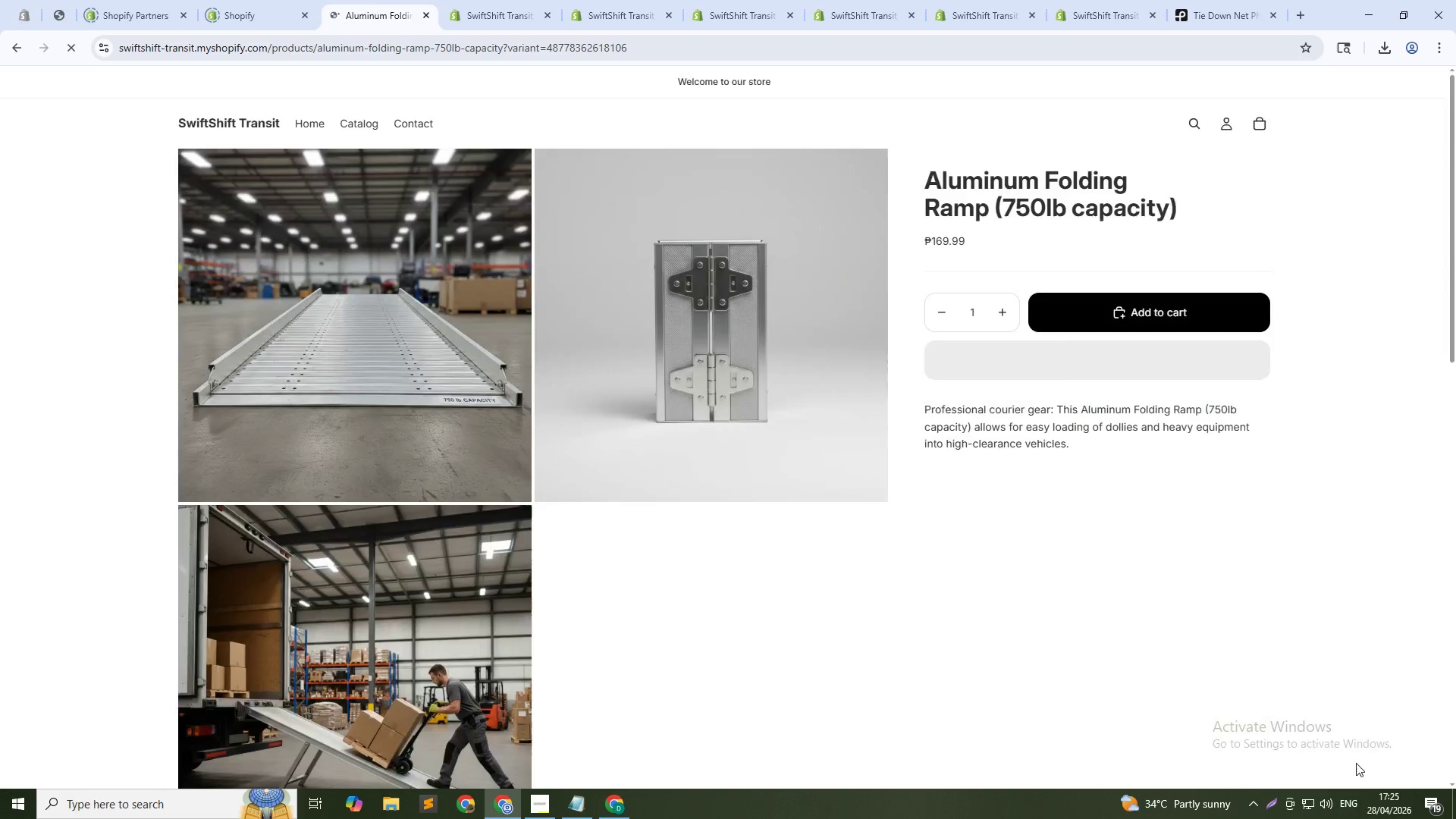 
left_click([1365, 769])
 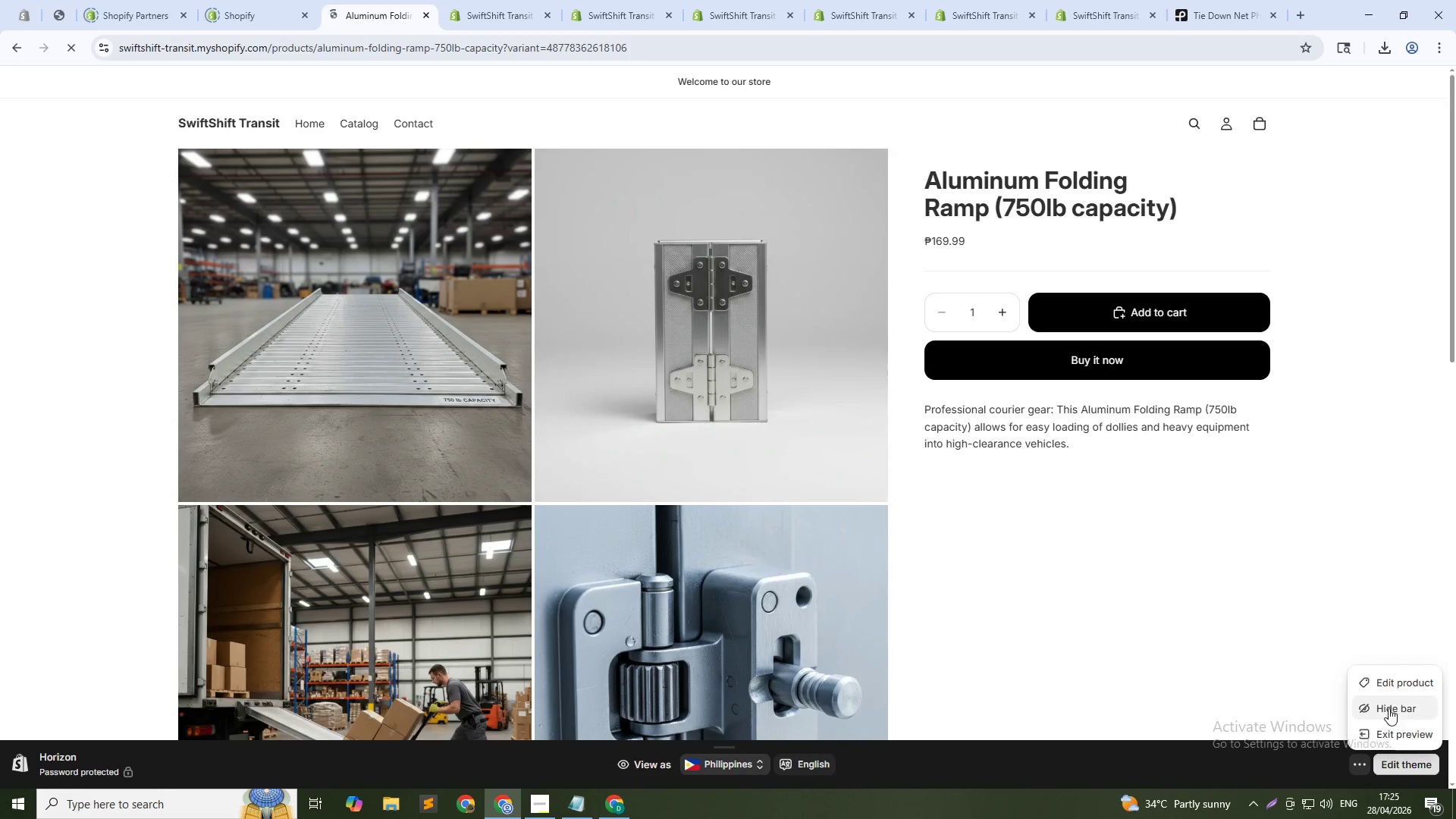 
left_click([1389, 708])
 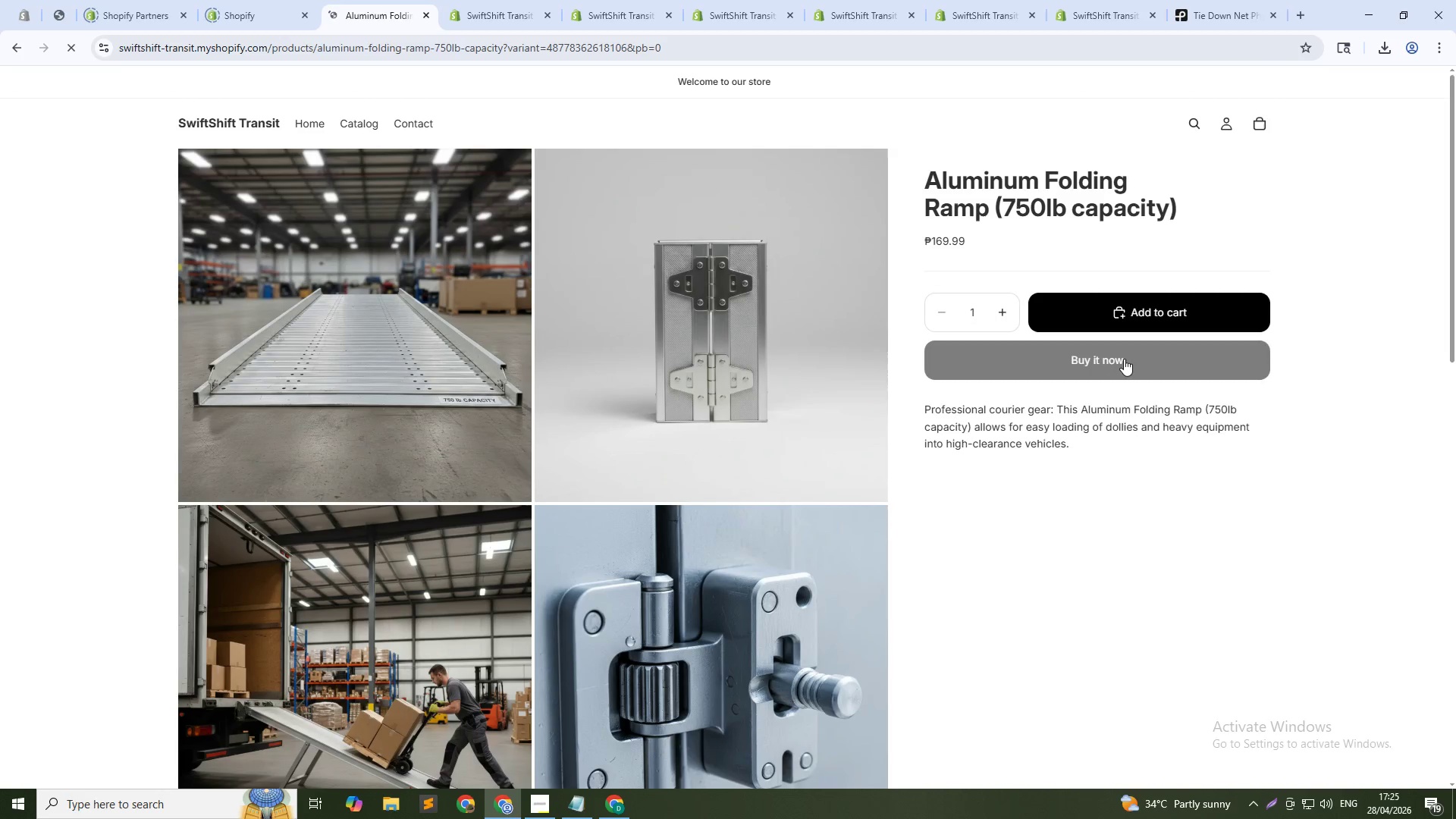 
left_click([1124, 359])
 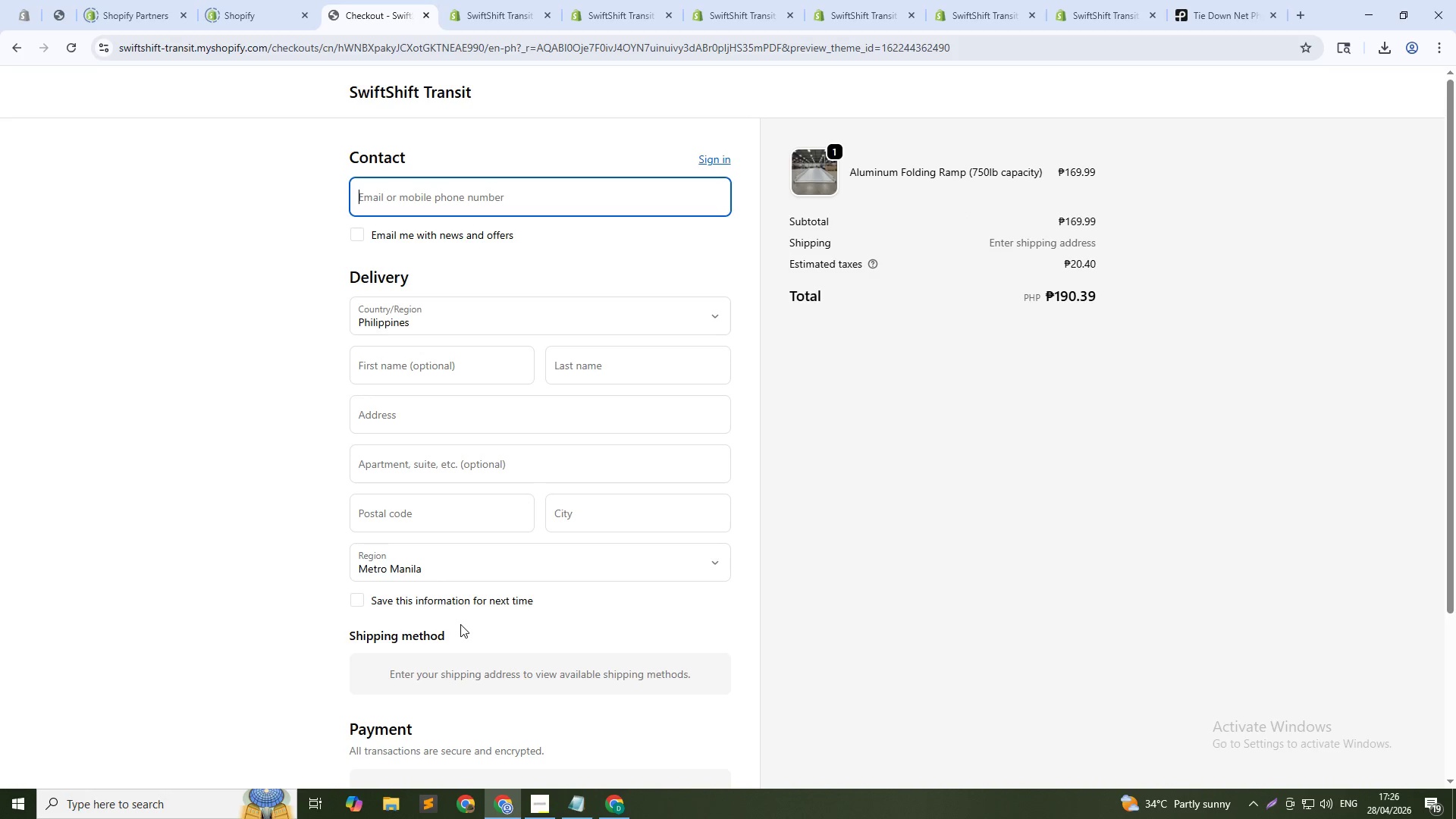 
wait(54.59)
 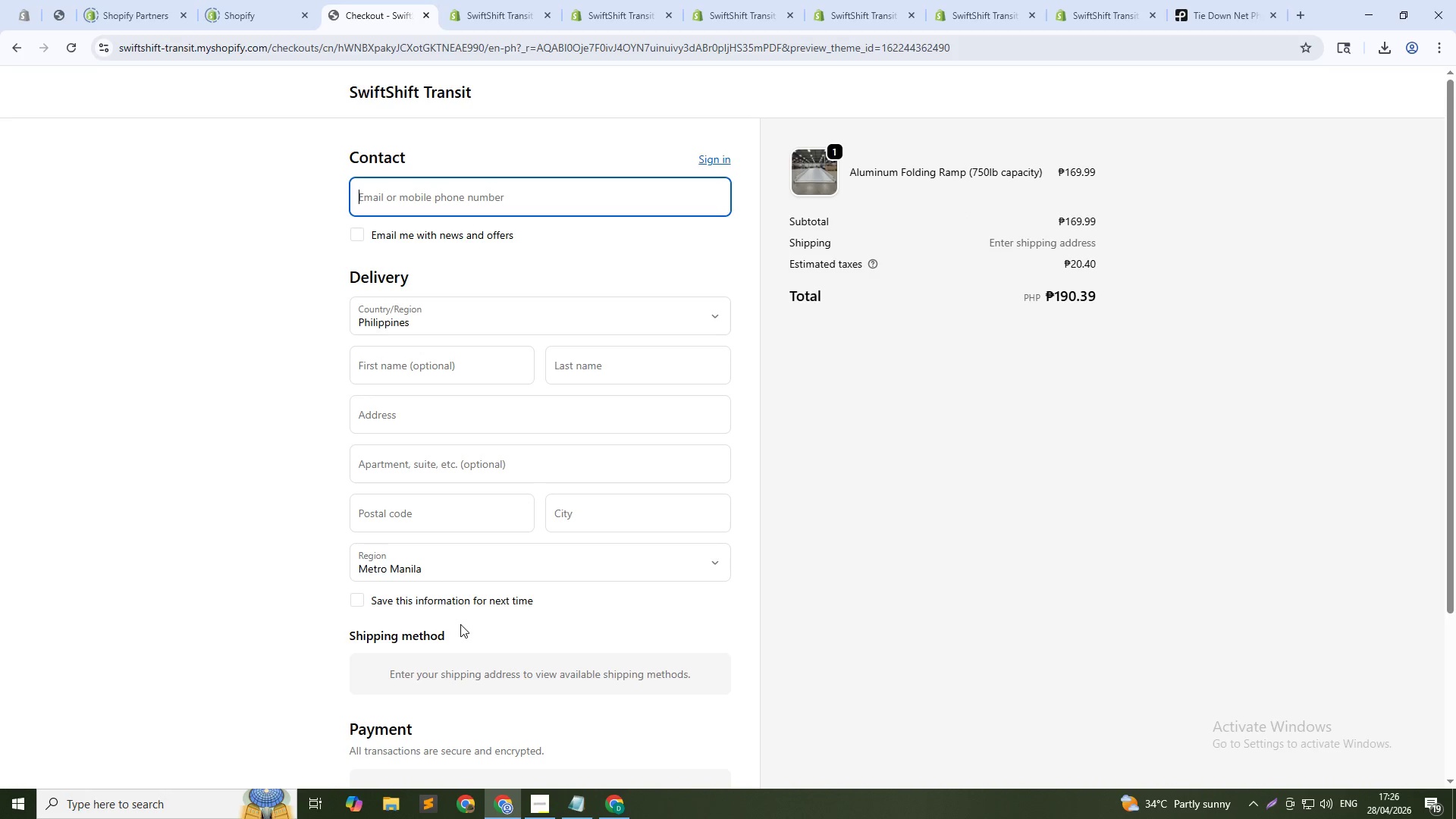 
scroll: coordinate [541, 457], scroll_direction: down, amount: 1.0
 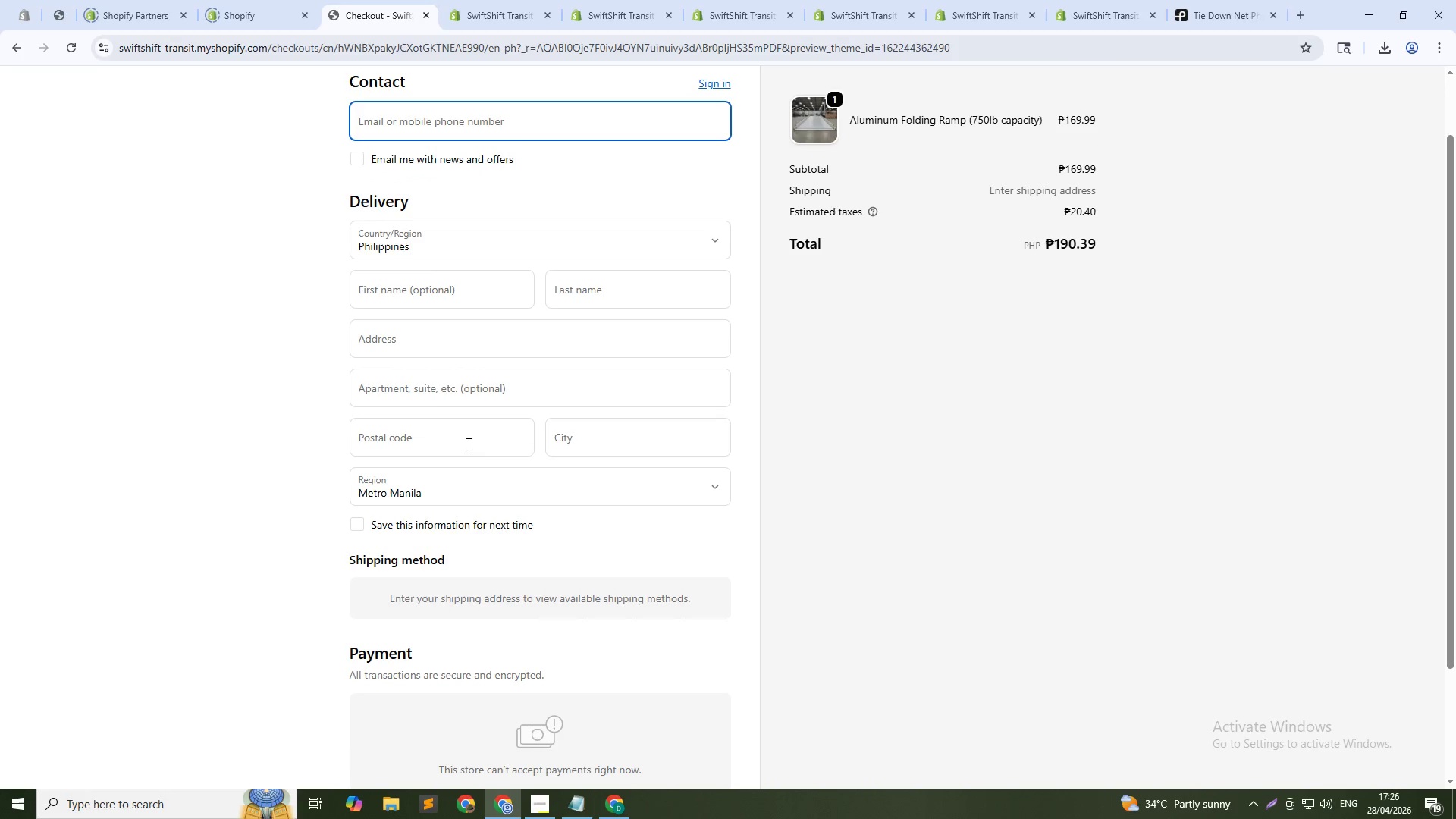 
left_click([467, 444])
 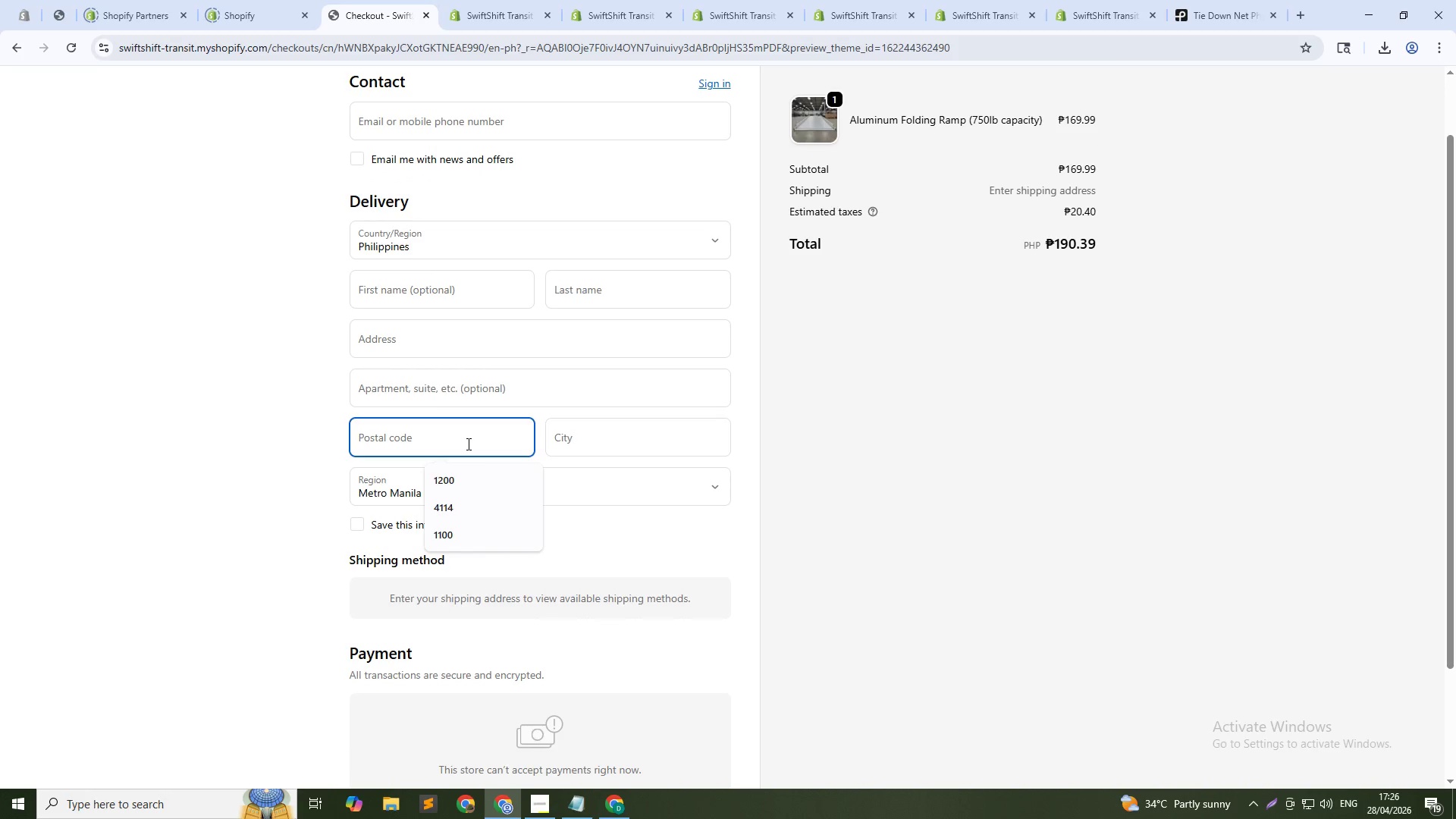 
key(Numpad1)
 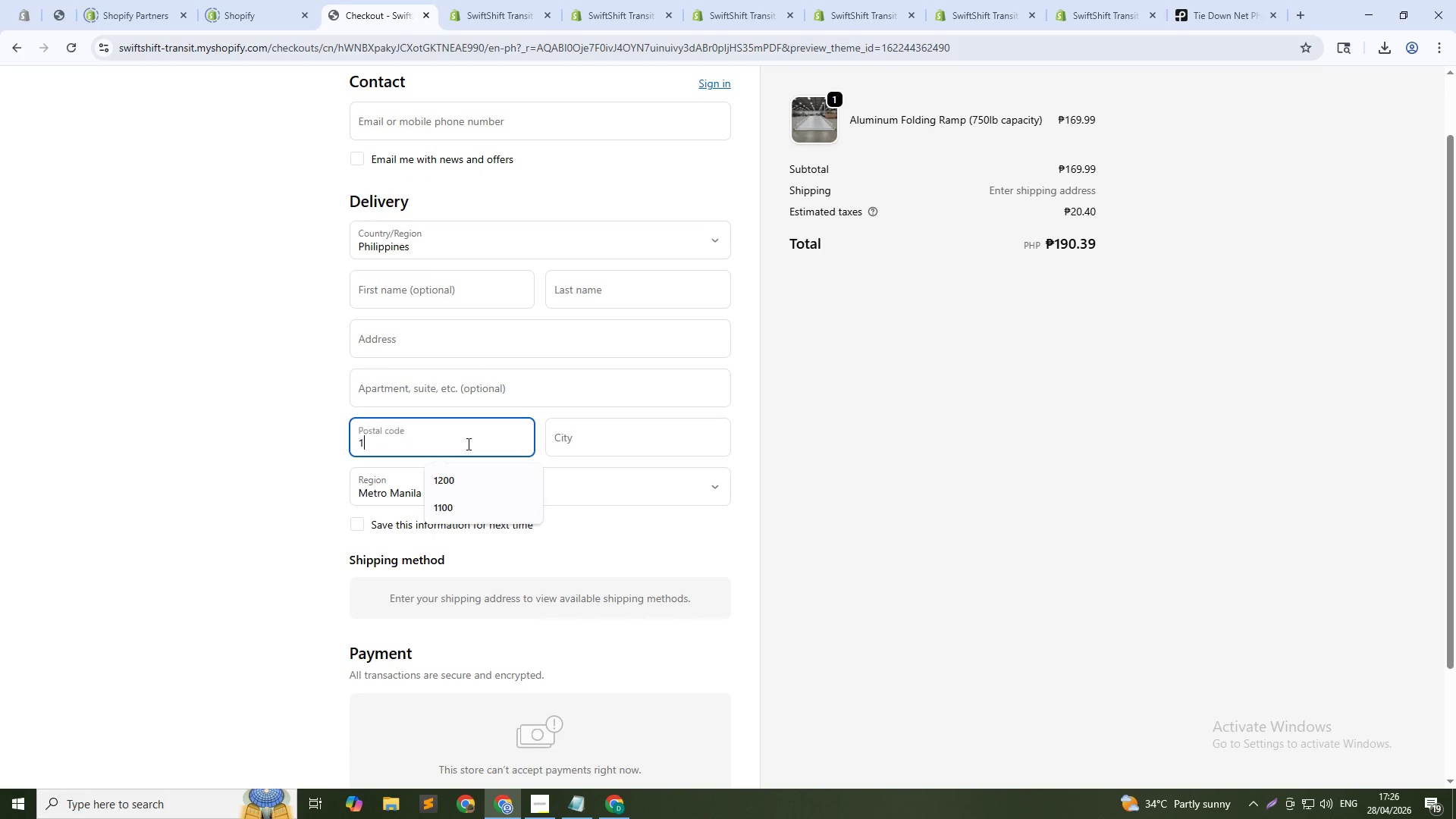 
key(Numpad0)
 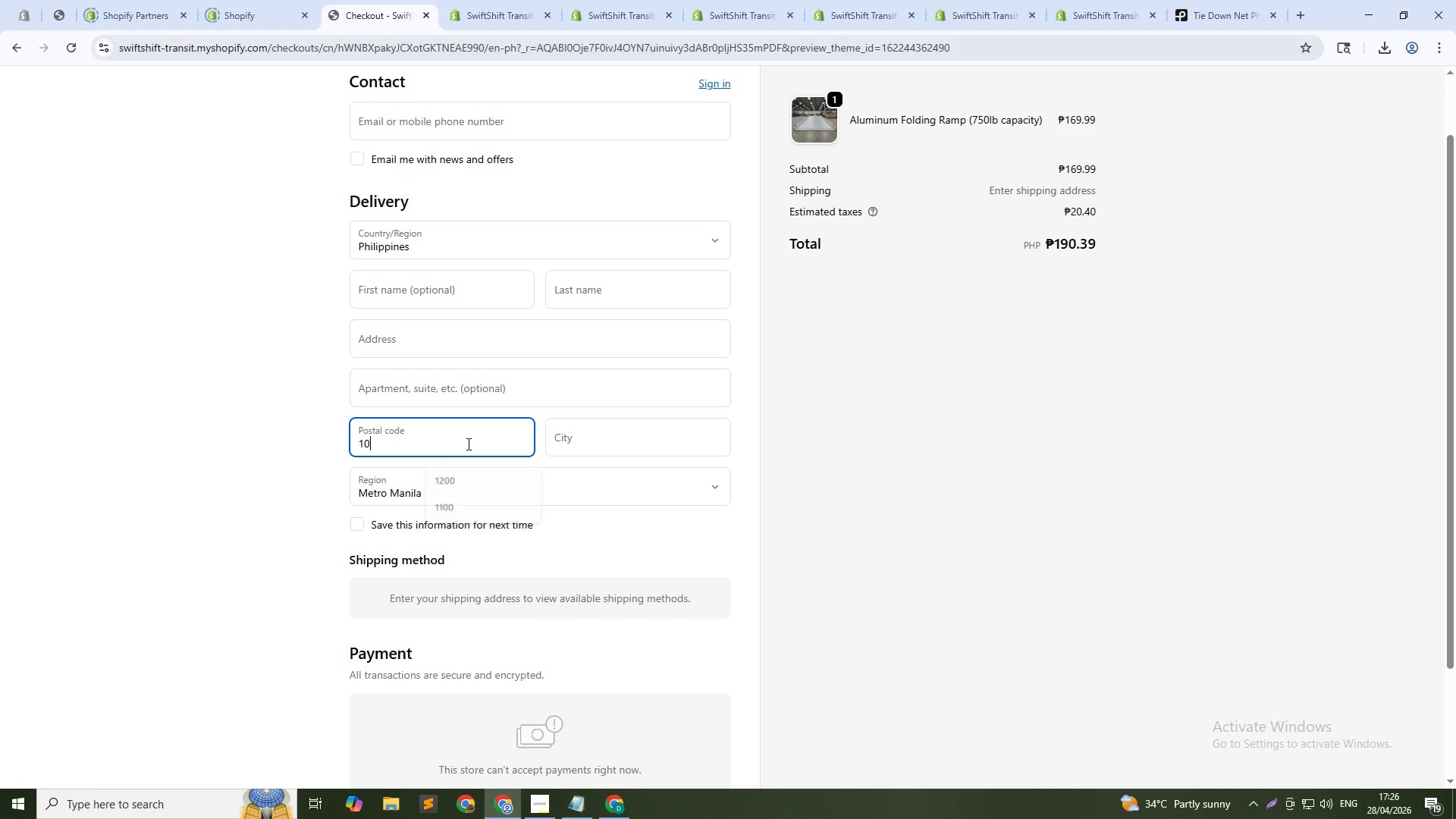 
key(Numpad0)
 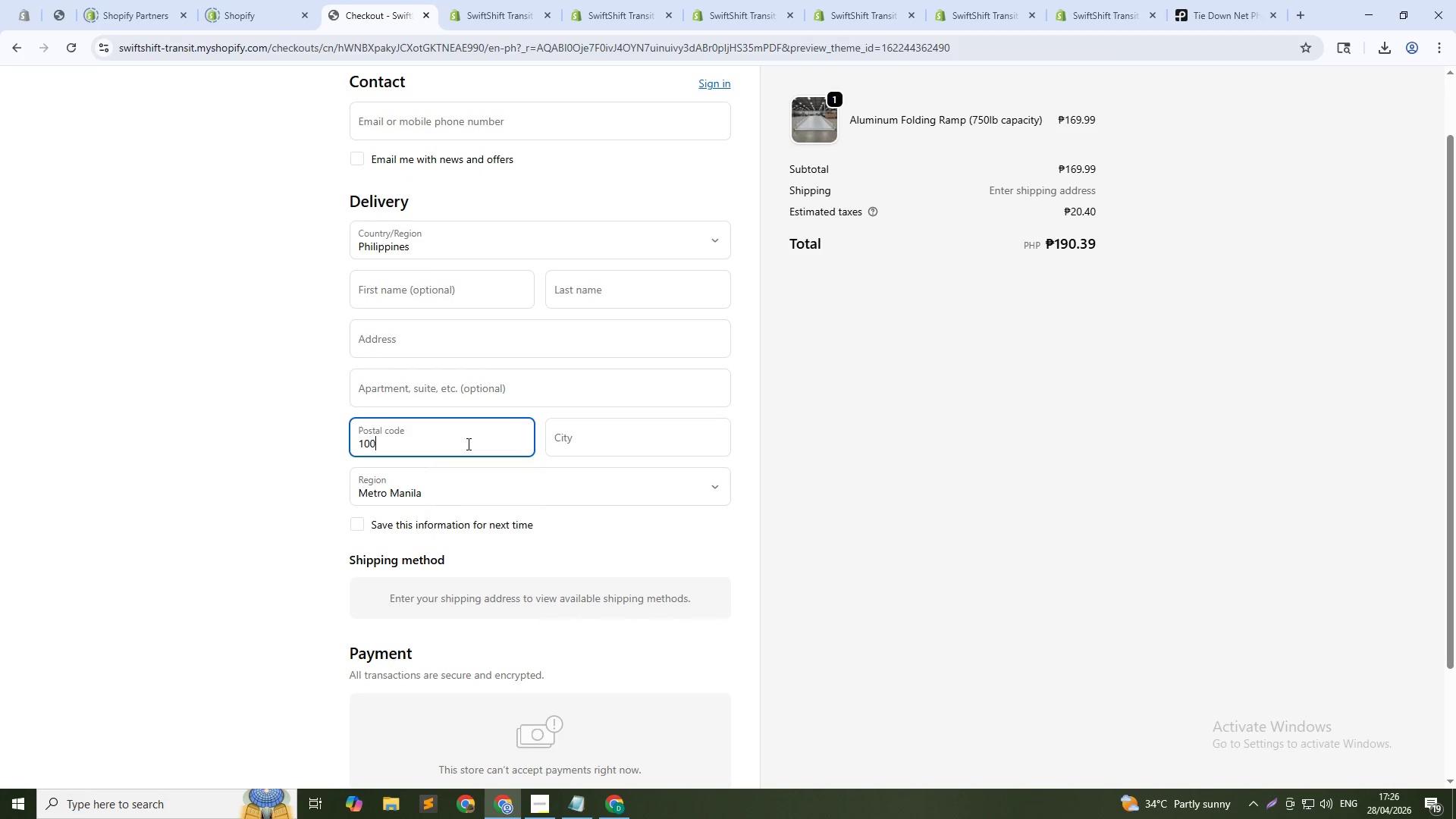 
key(Numpad0)
 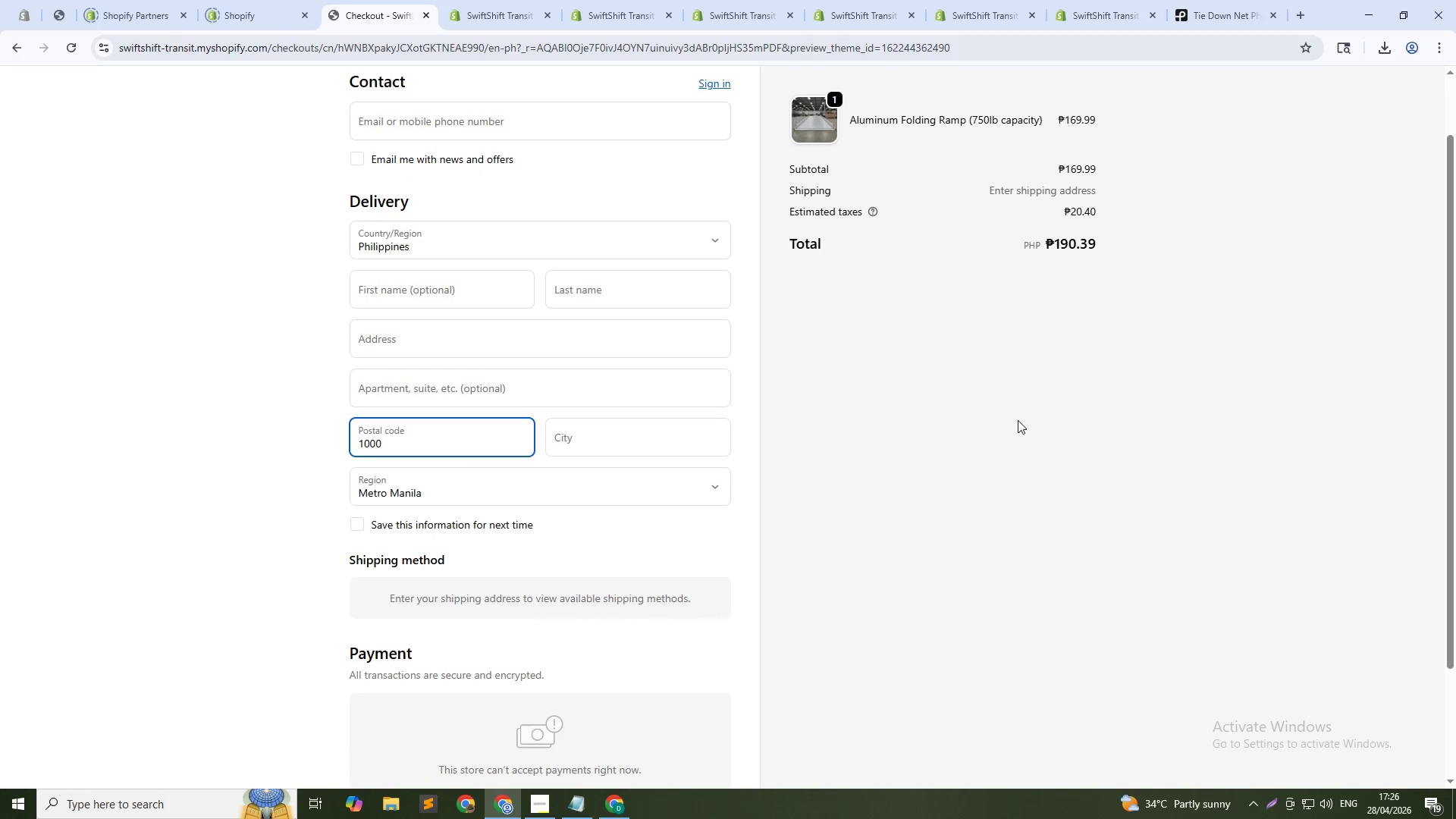 
left_click([1014, 422])
 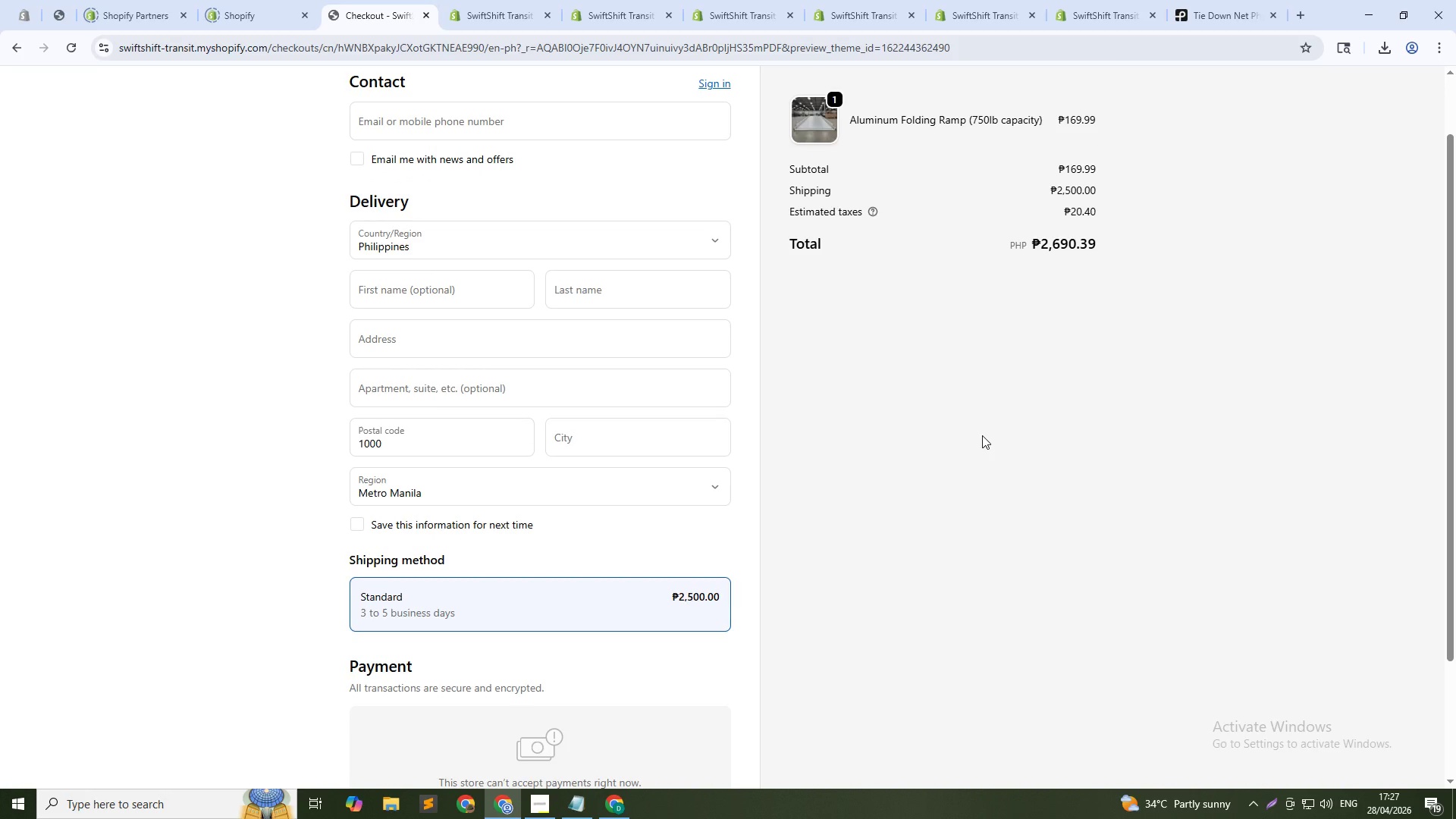 
scroll: coordinate [849, 537], scroll_direction: up, amount: 1.0
 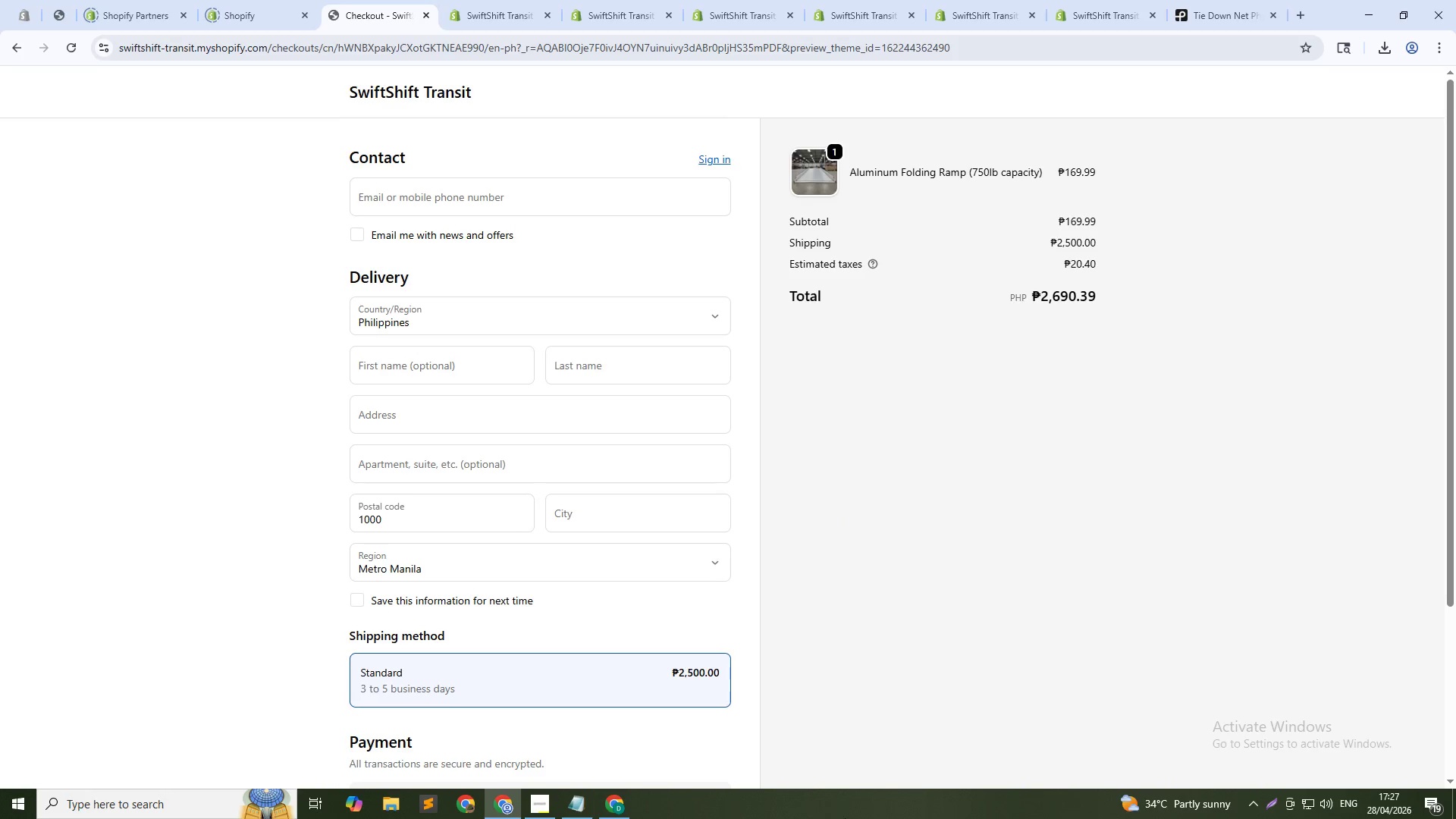 
key(PrintScreen)
 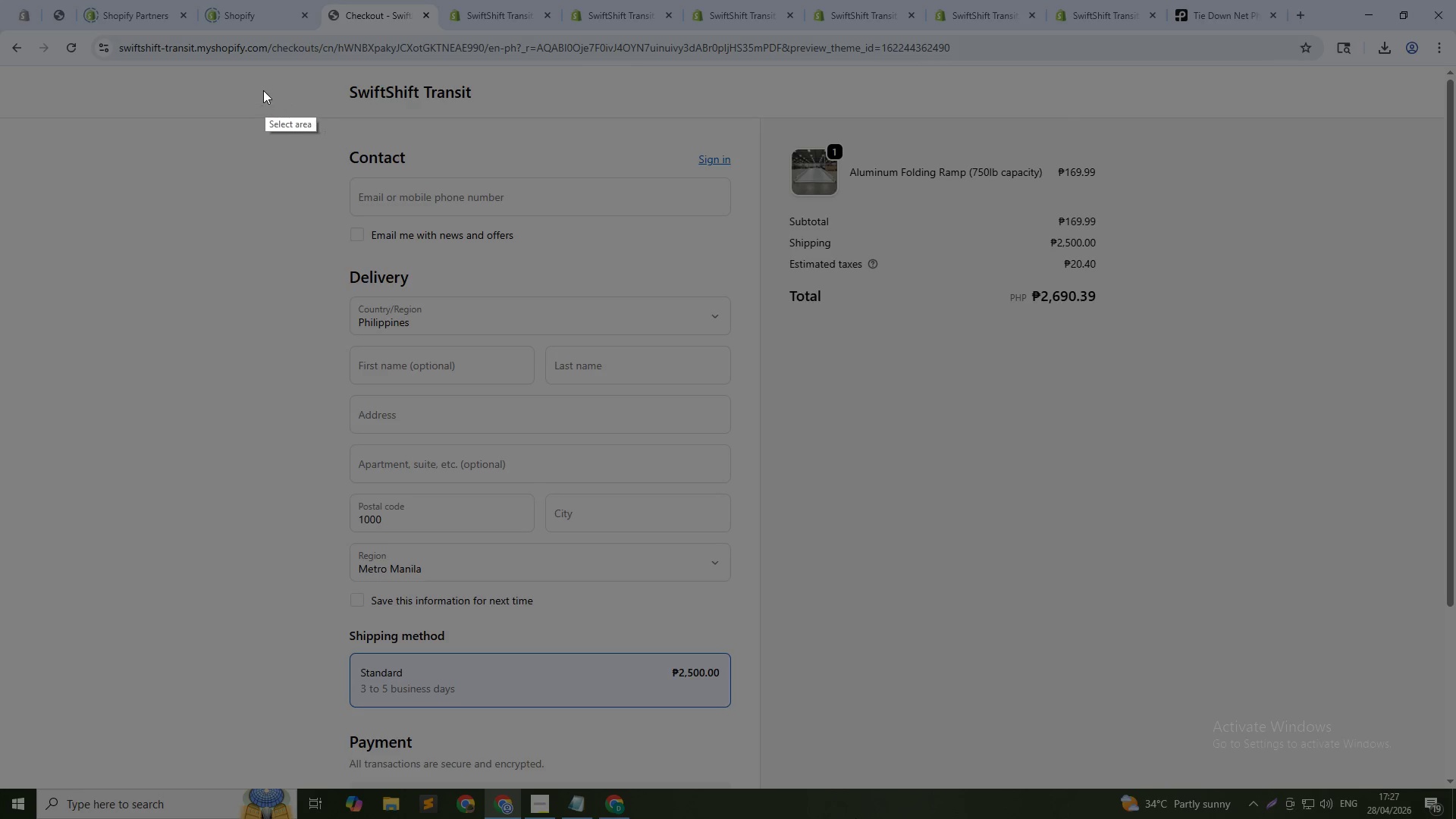 
left_click_drag(start_coordinate=[247, 64], to_coordinate=[1291, 781])
 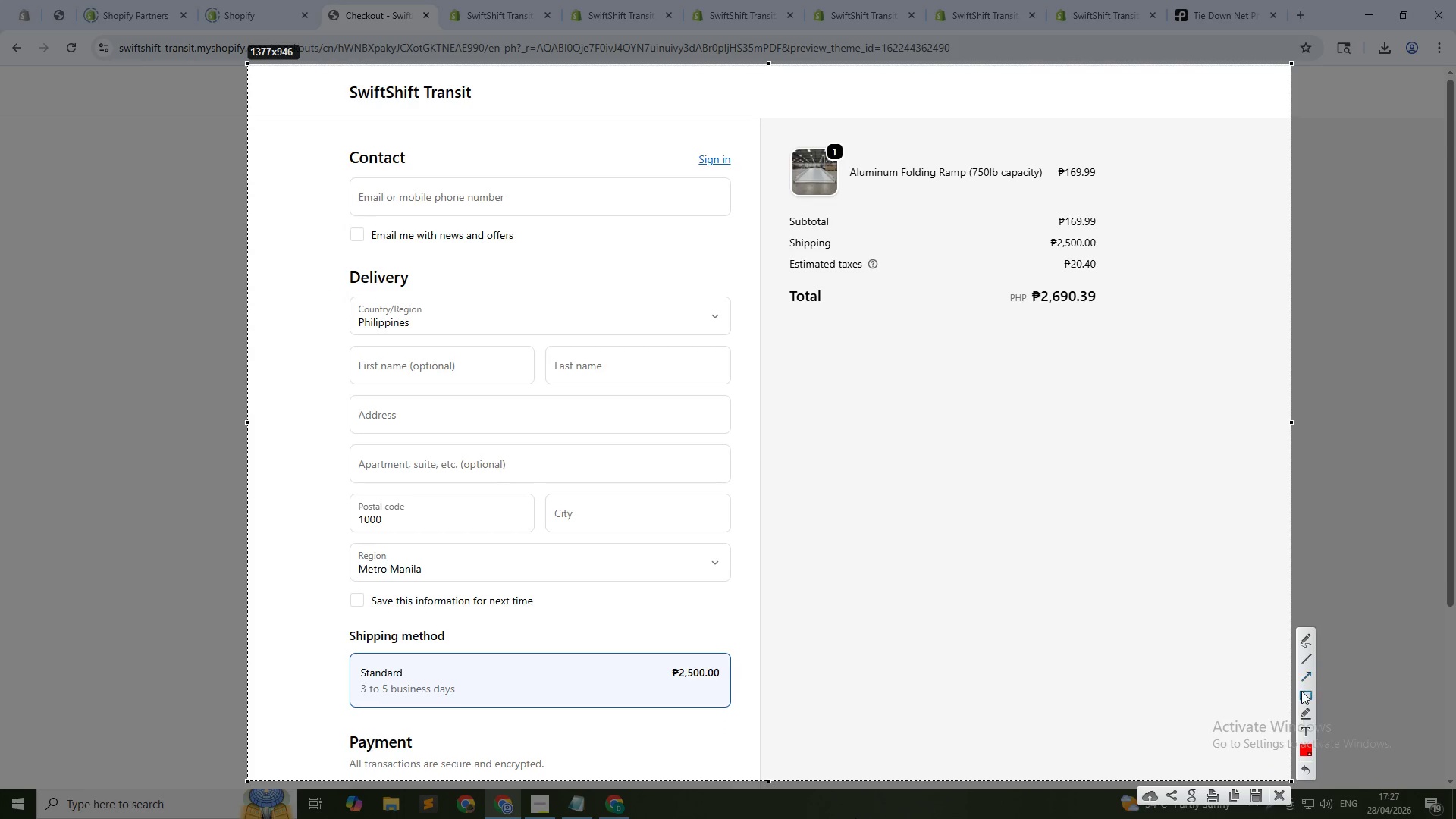 
left_click([1301, 693])
 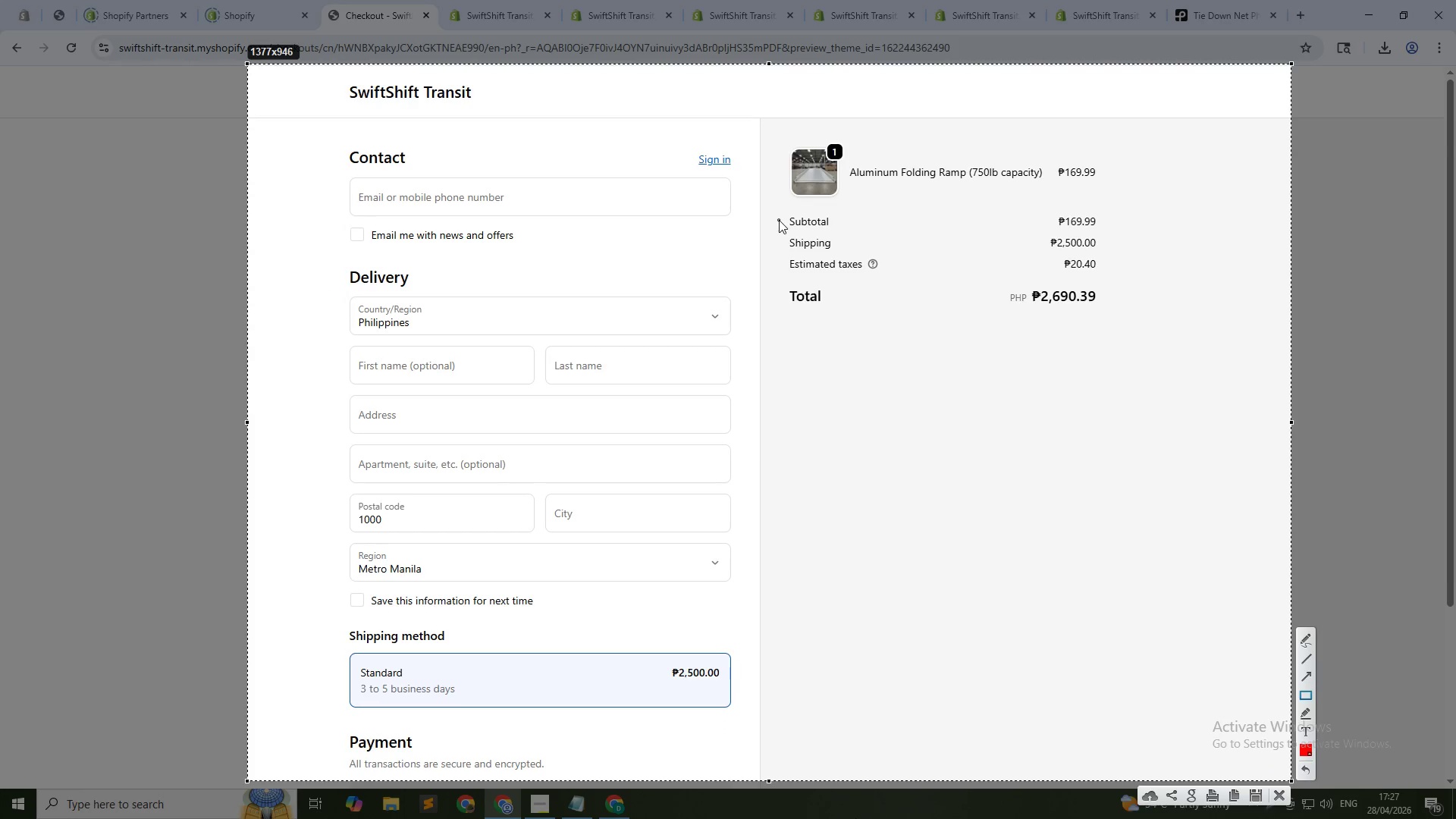 
left_click_drag(start_coordinate=[780, 224], to_coordinate=[1105, 256])
 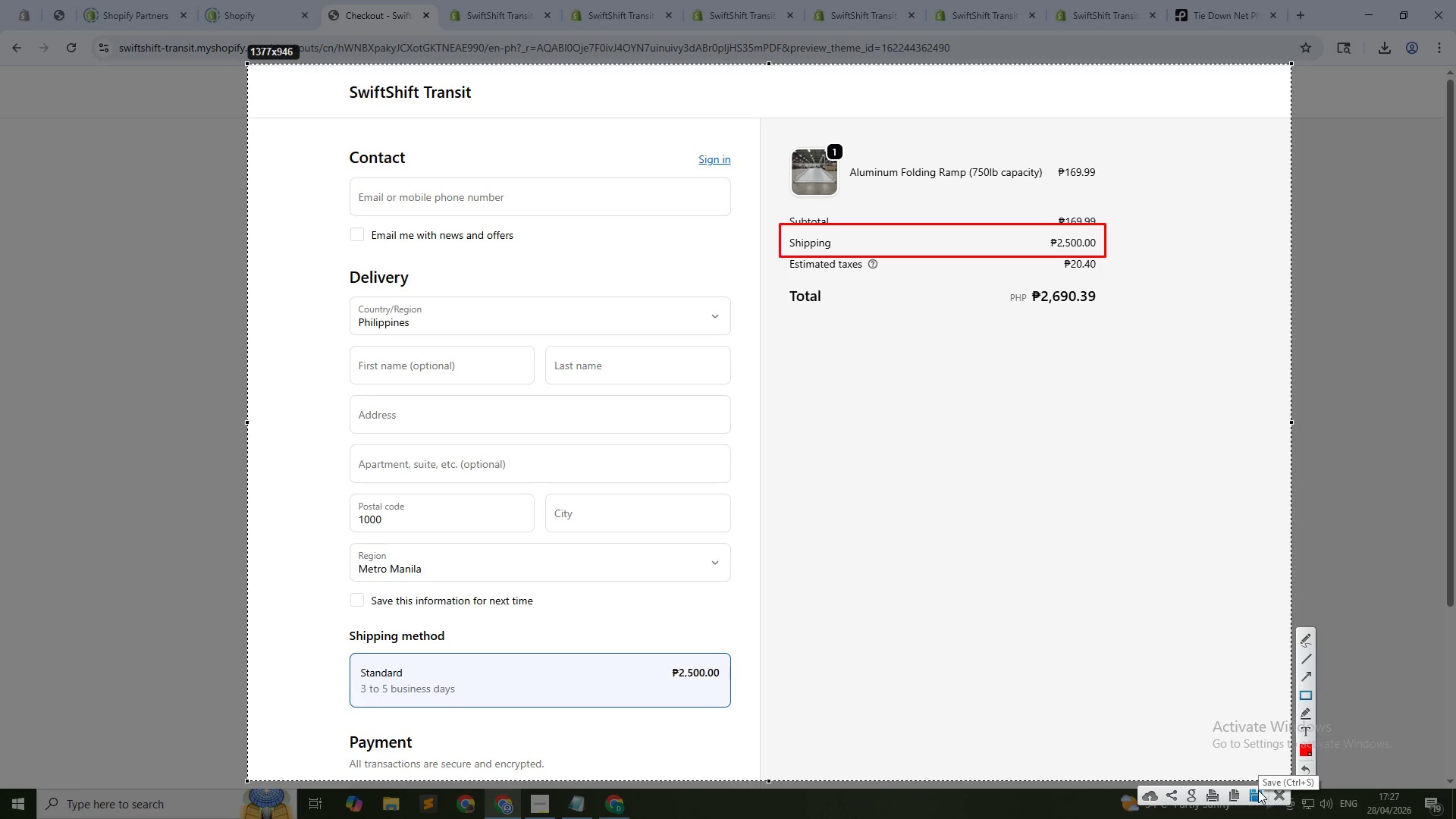 
wait(12.41)
 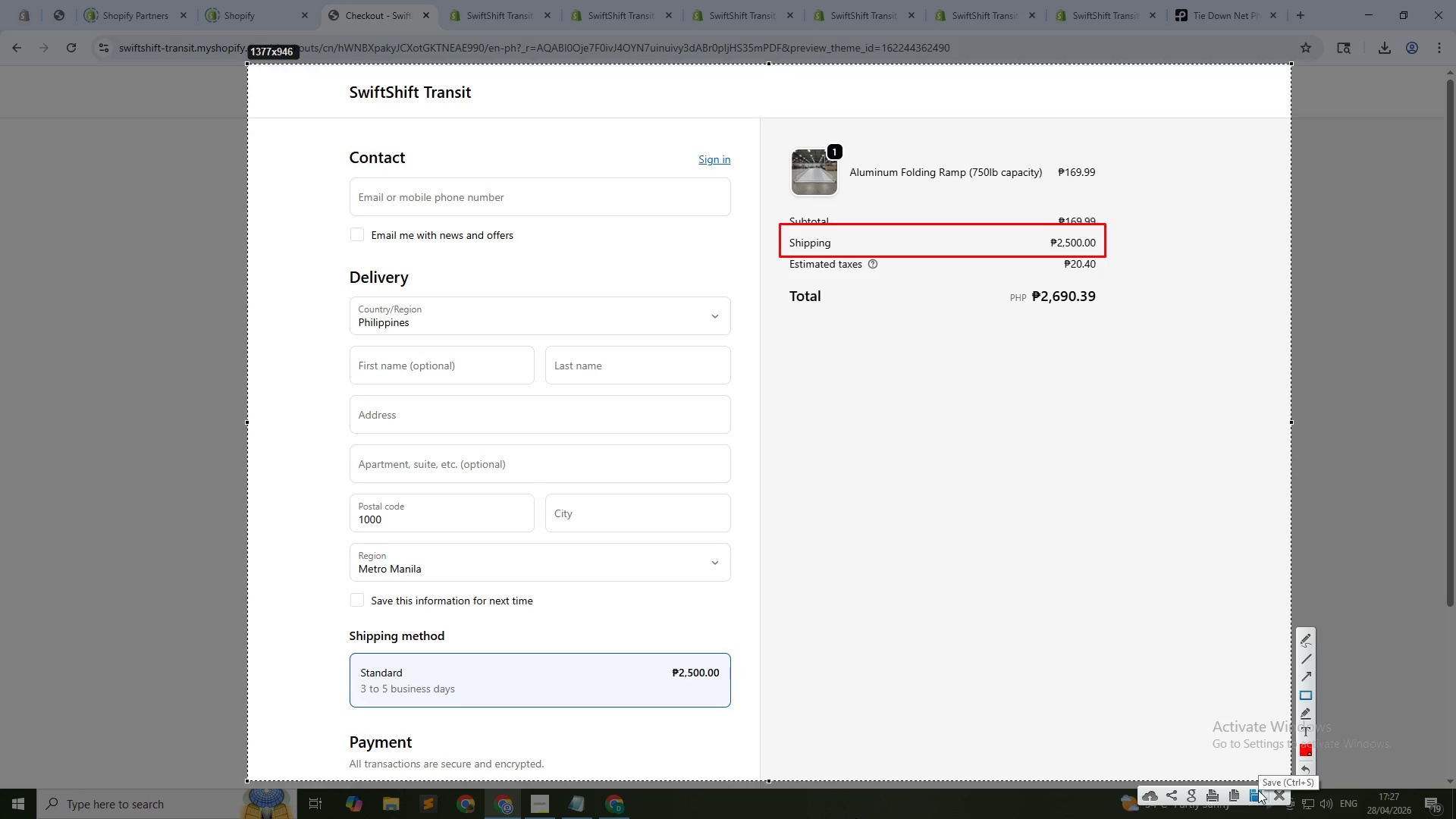 
left_click([1257, 790])
 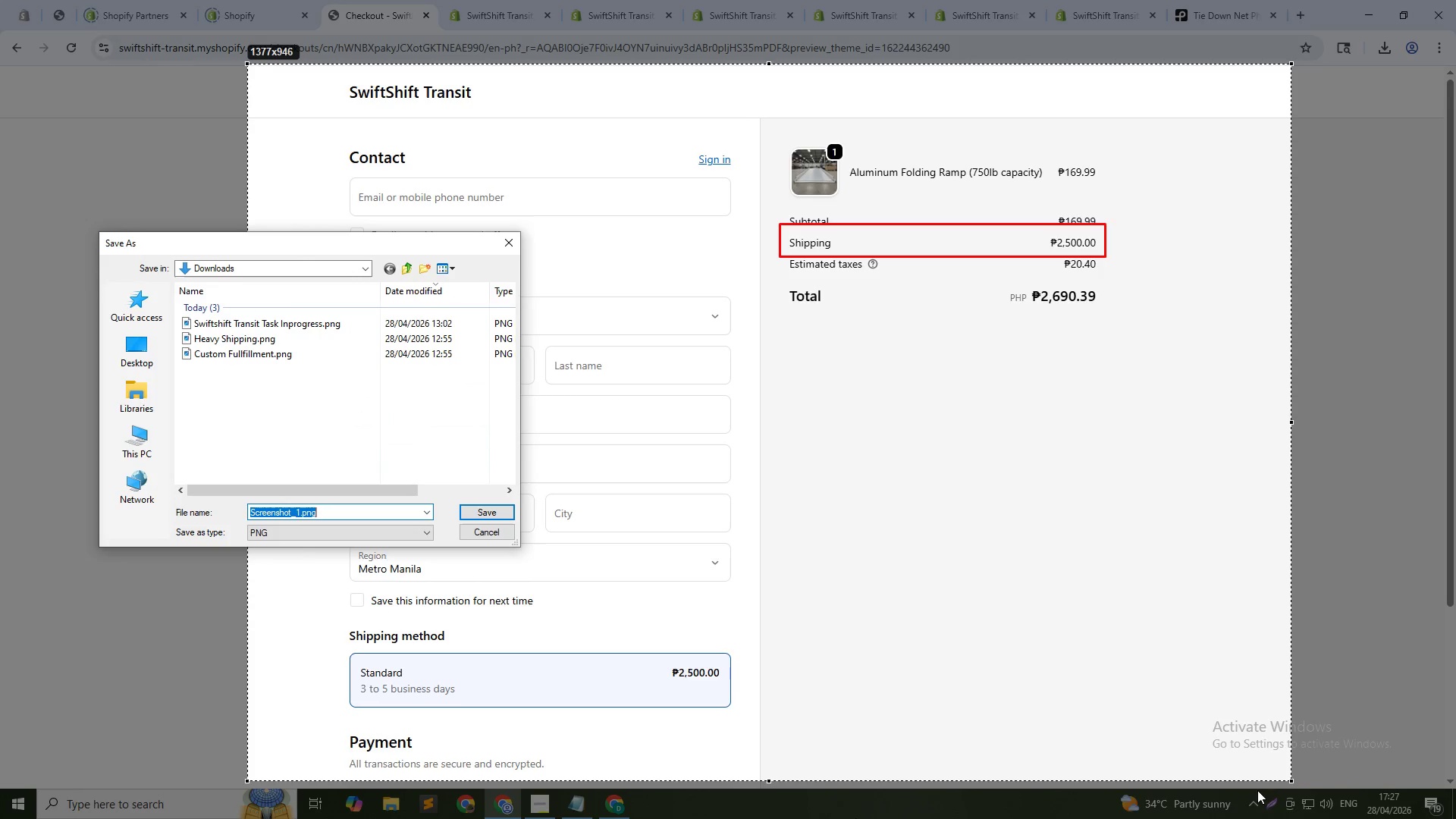 
type(Heavy Product Test)
key(NumpadEnter)
 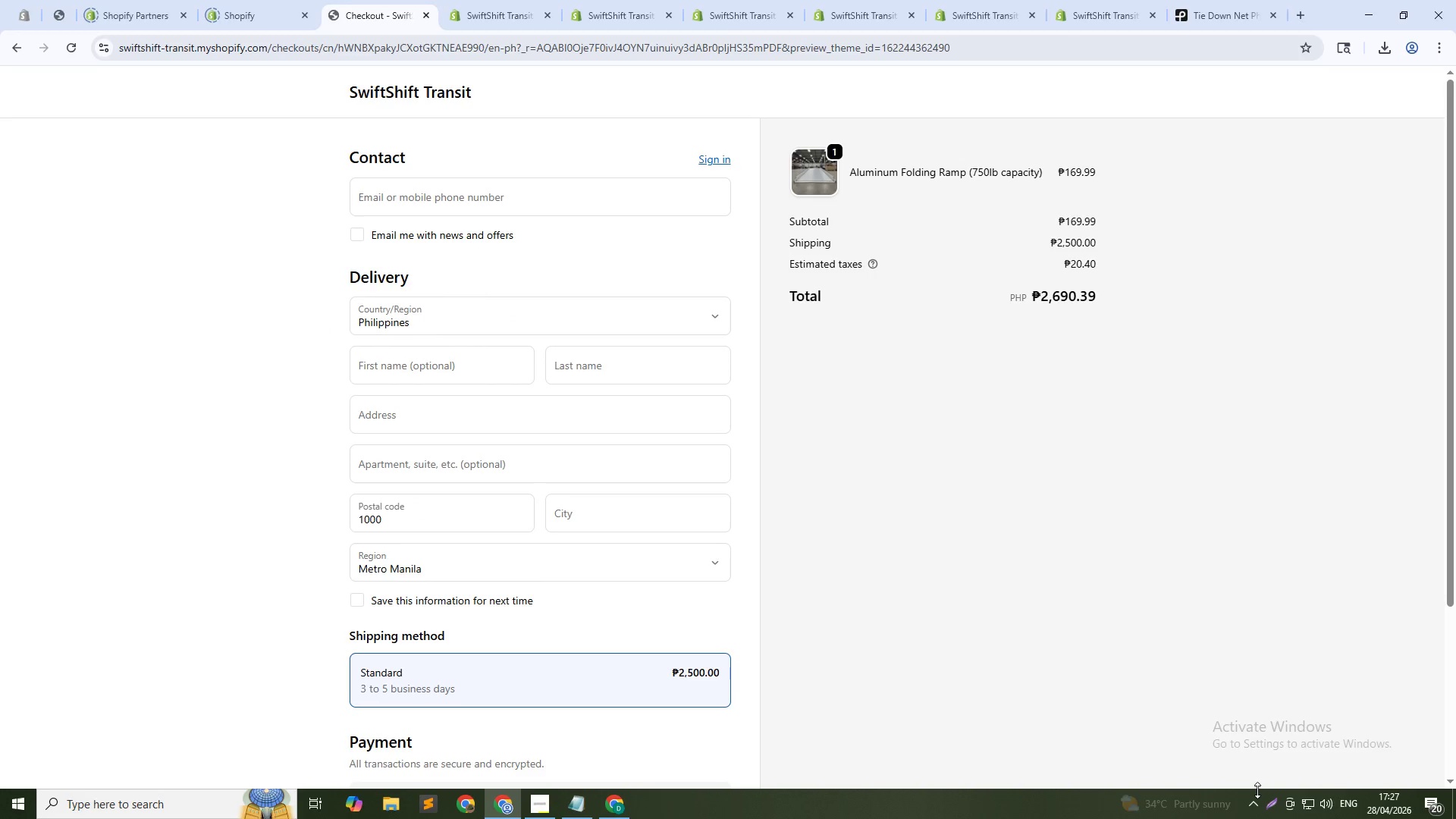 
left_click([17, 48])
 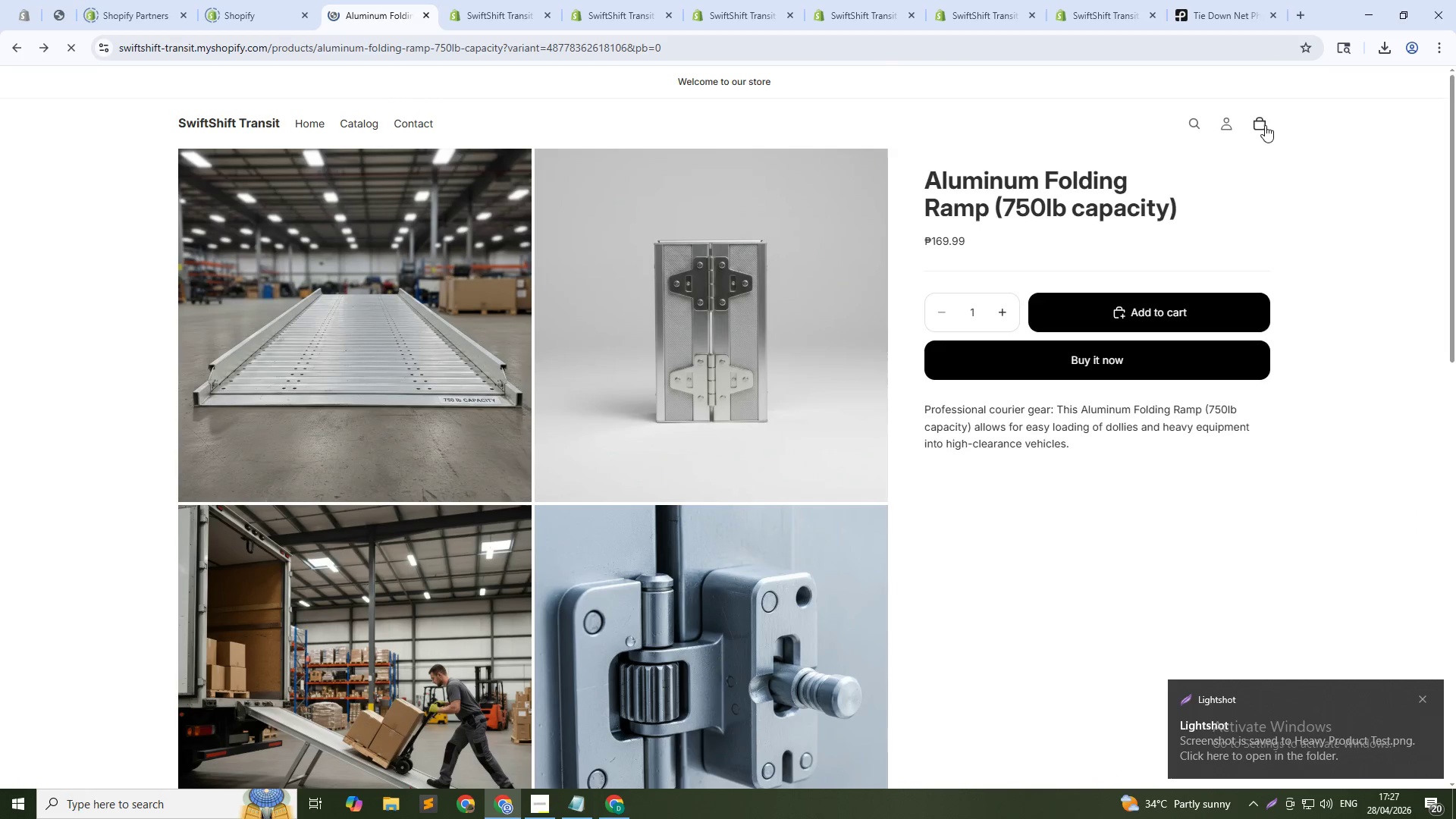 
left_click([1263, 122])
 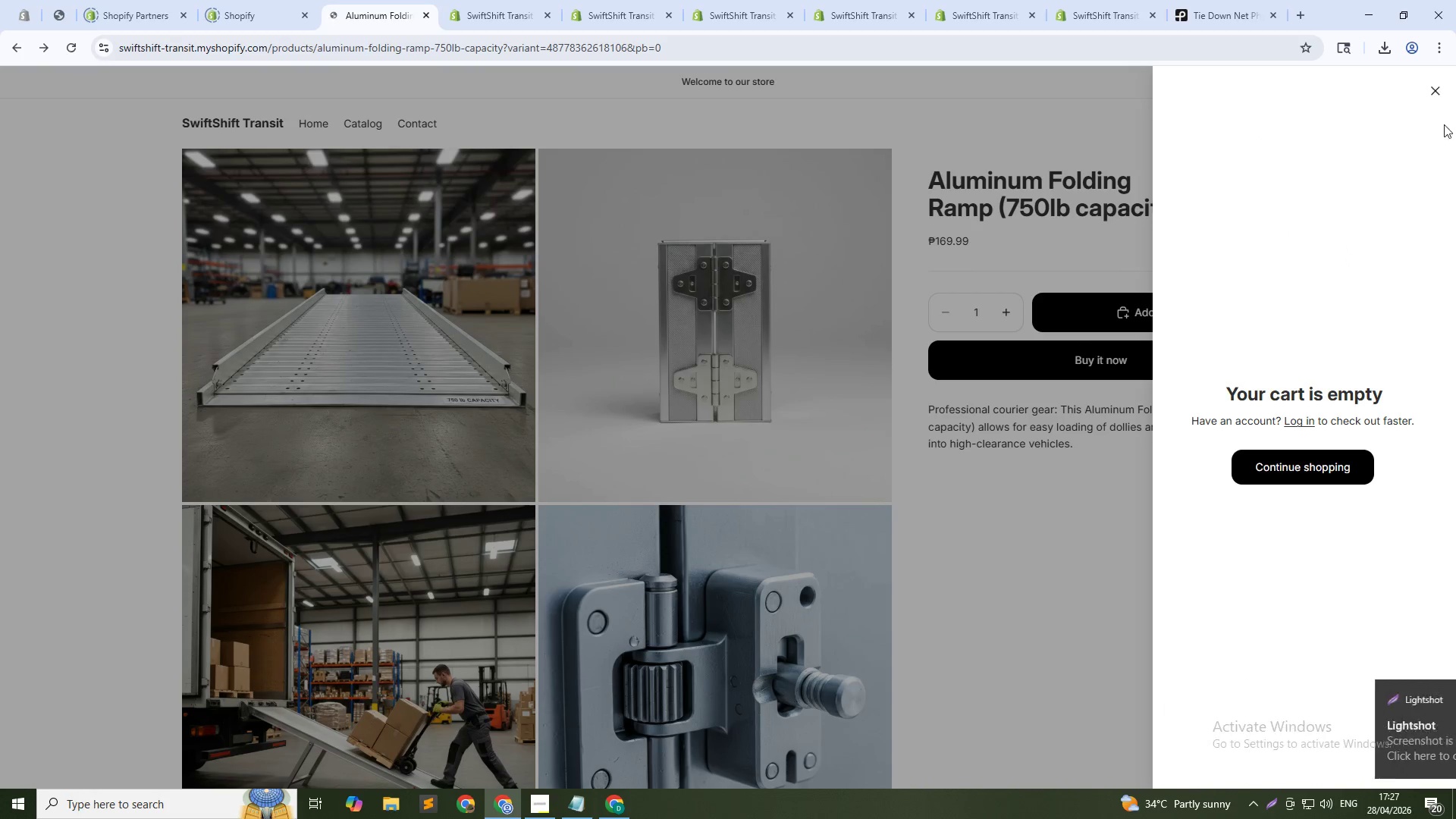 
left_click([1436, 87])
 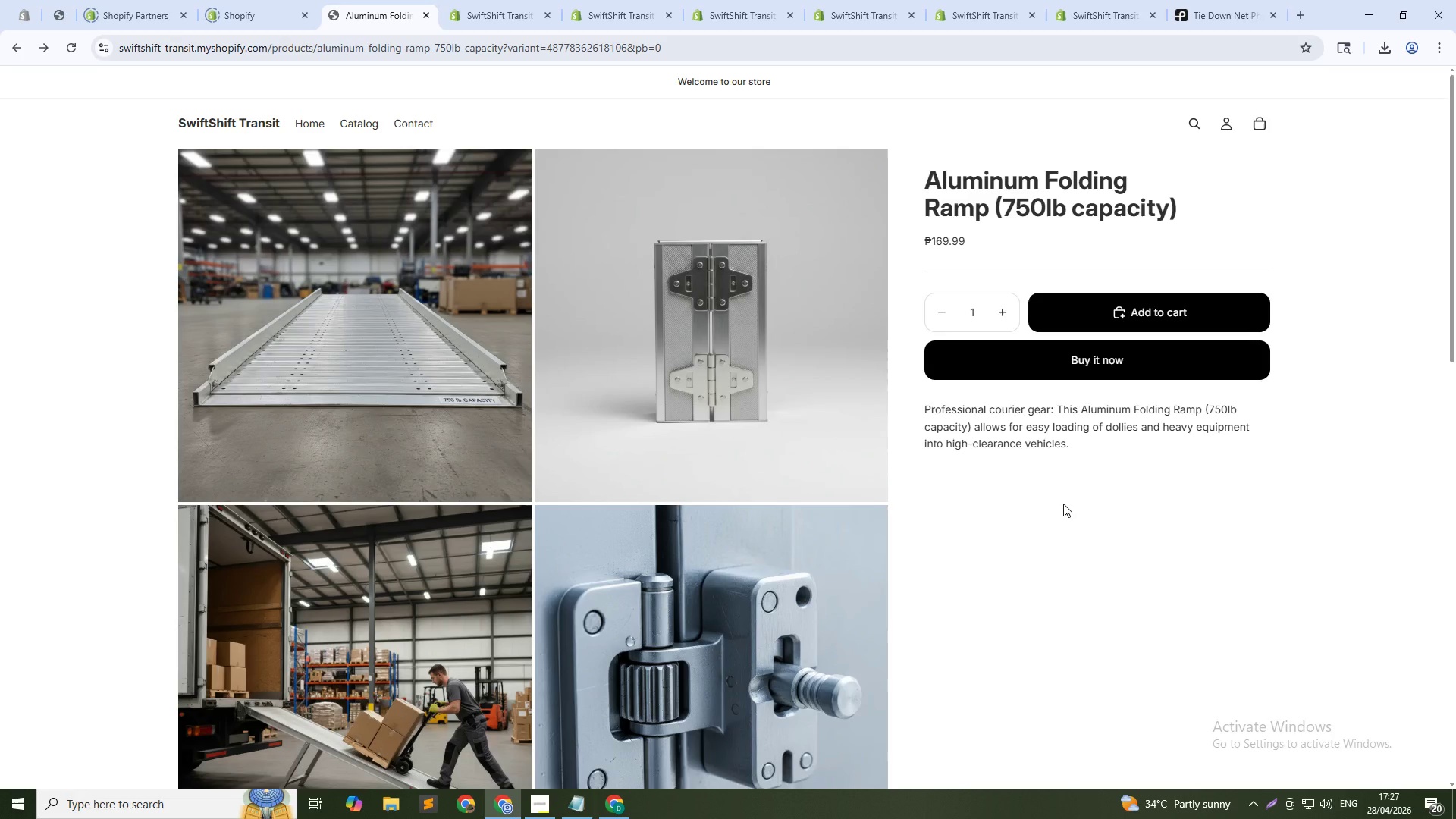 
wait(19.73)
 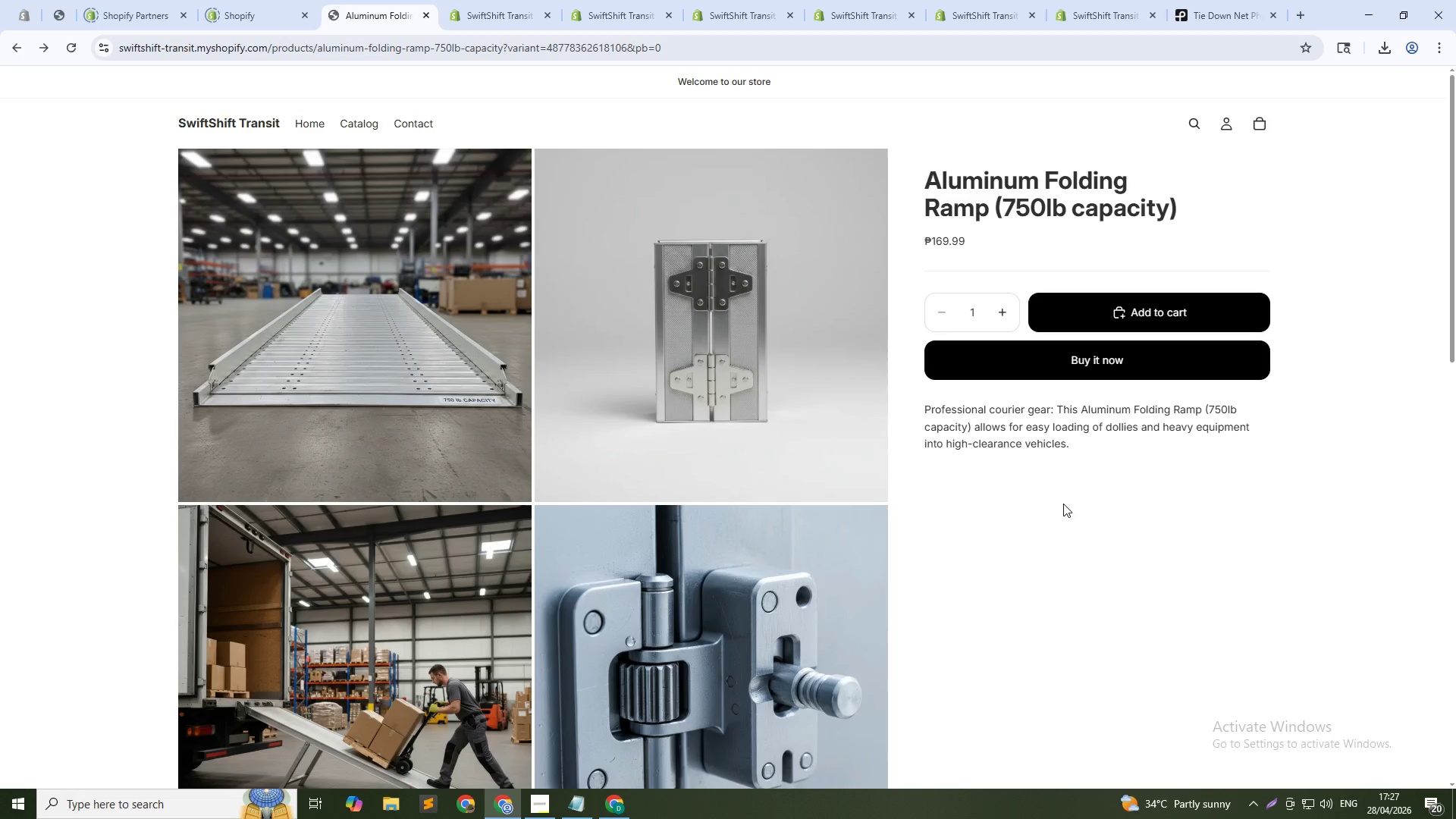 
scroll: coordinate [809, 592], scroll_direction: down, amount: 1.0
 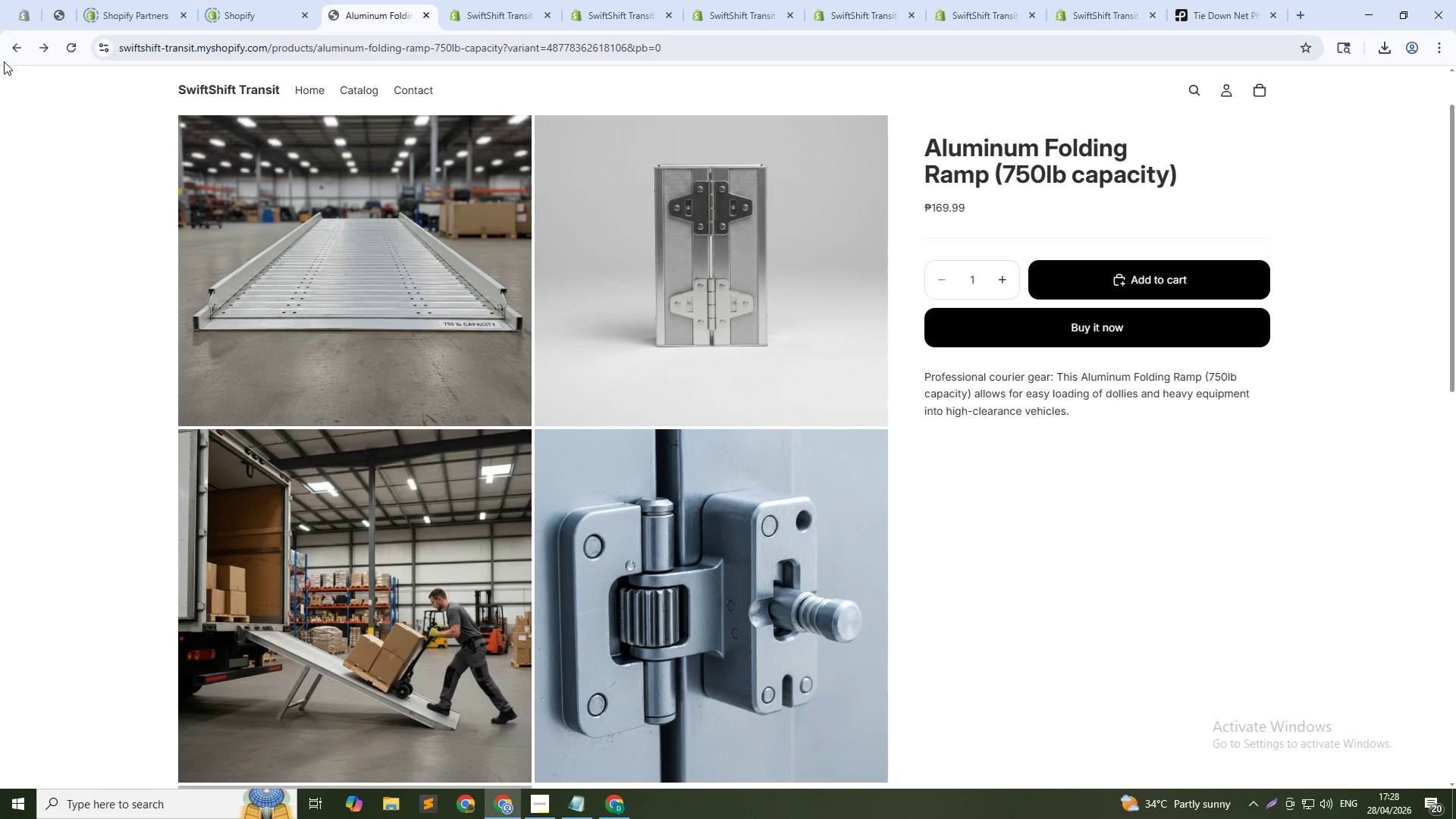 
left_click([16, 49])
 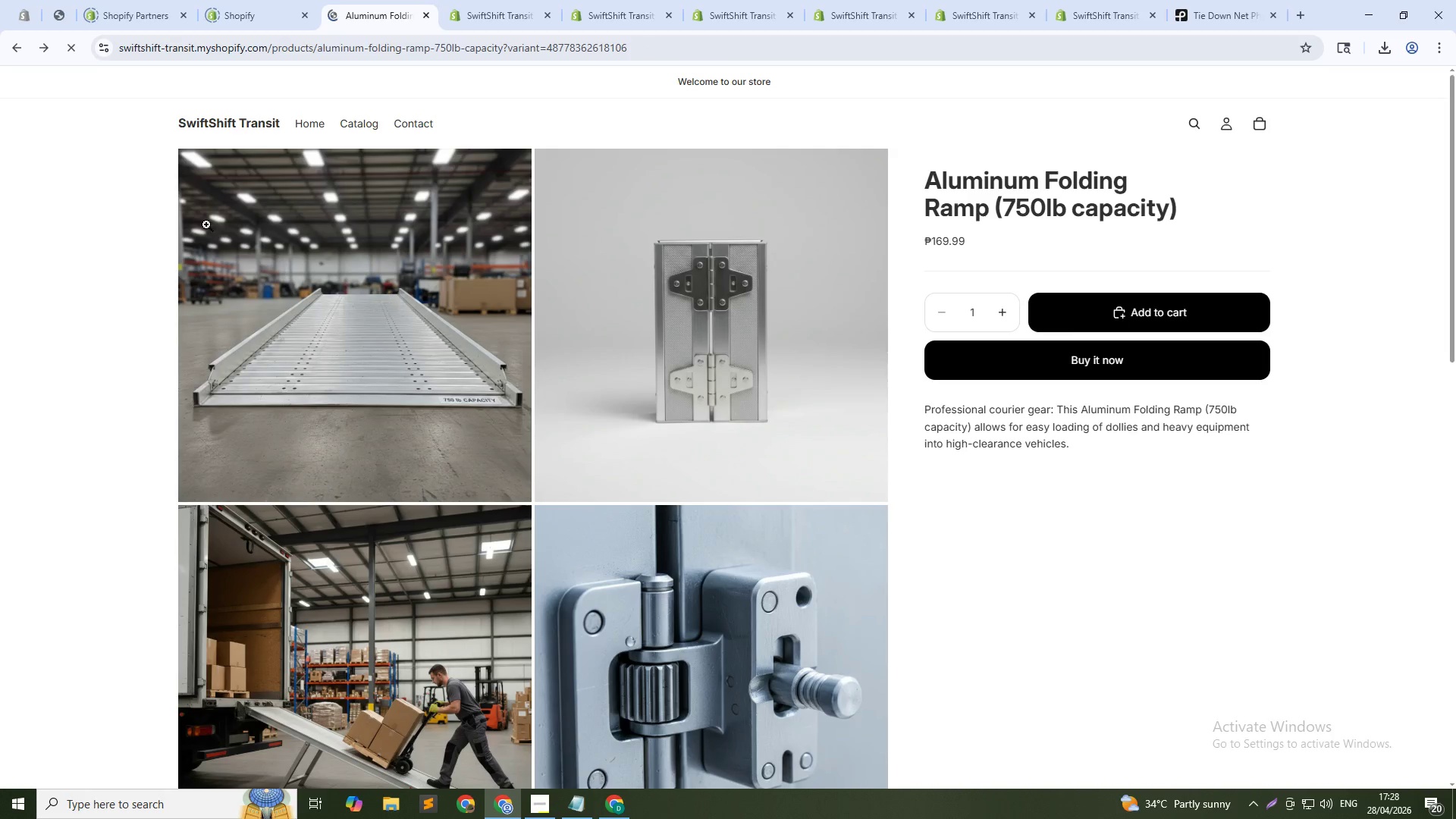 
left_click([346, 124])
 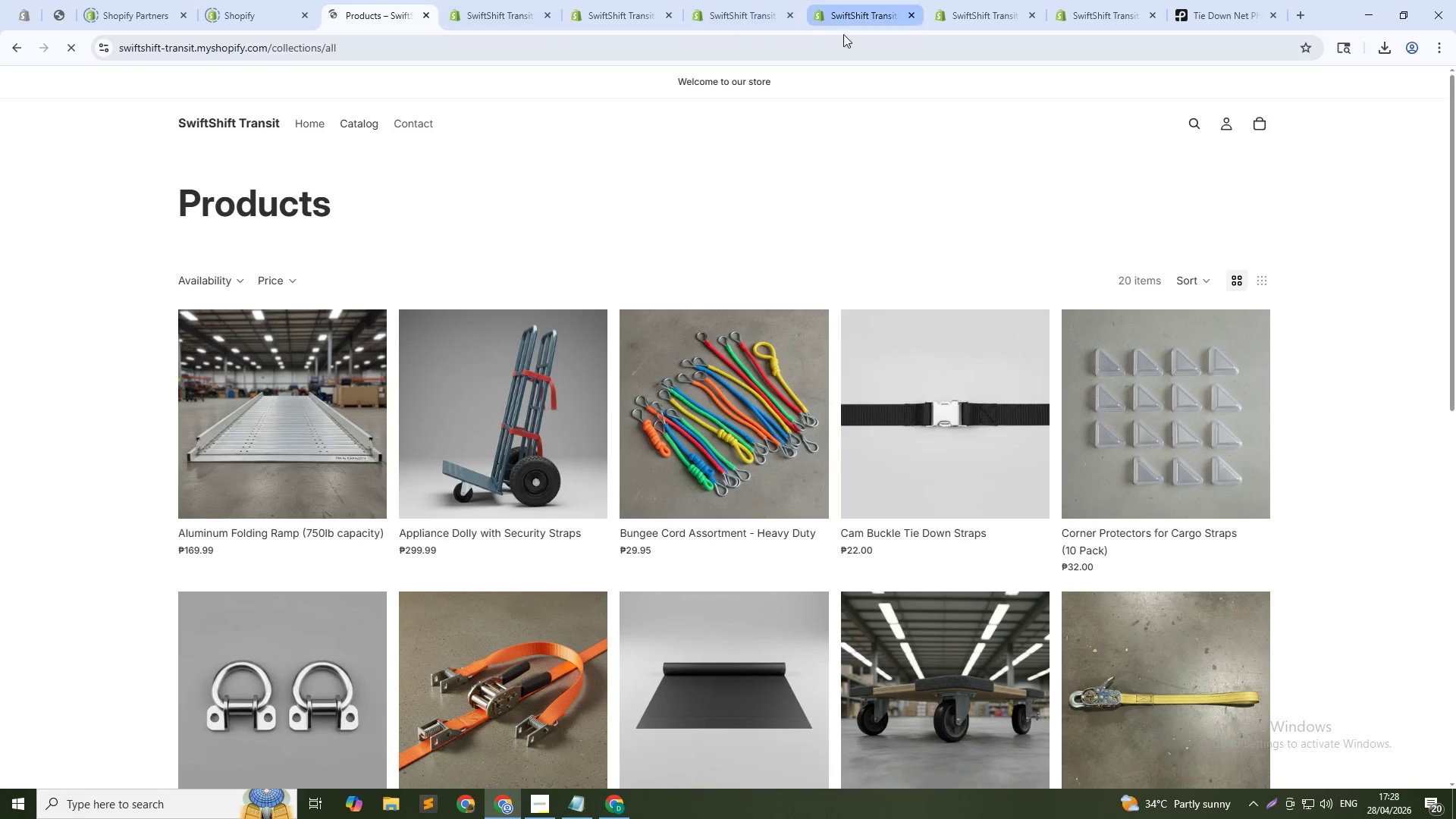 
wait(6.58)
 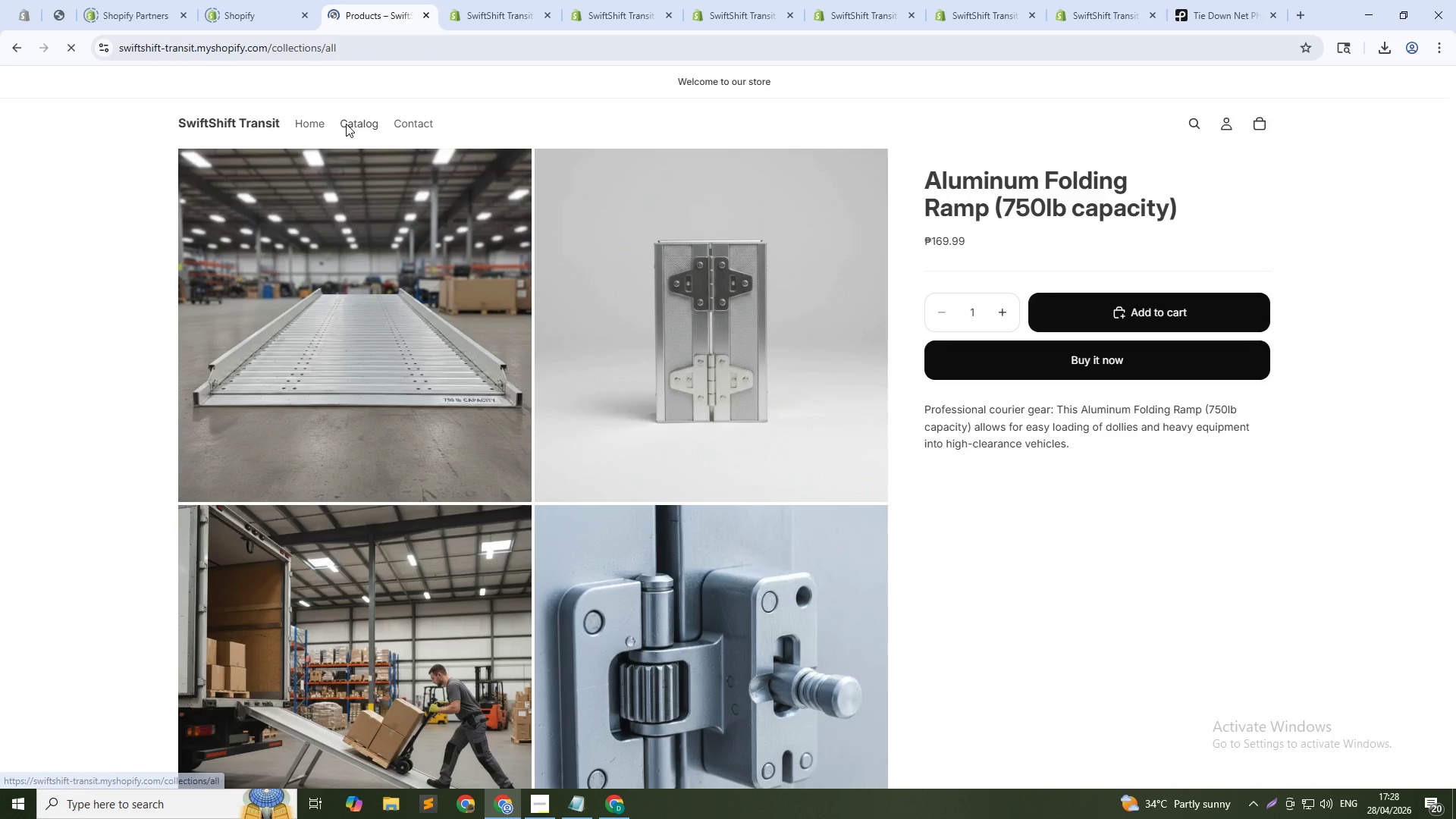 
scroll: coordinate [830, 550], scroll_direction: down, amount: 4.0
 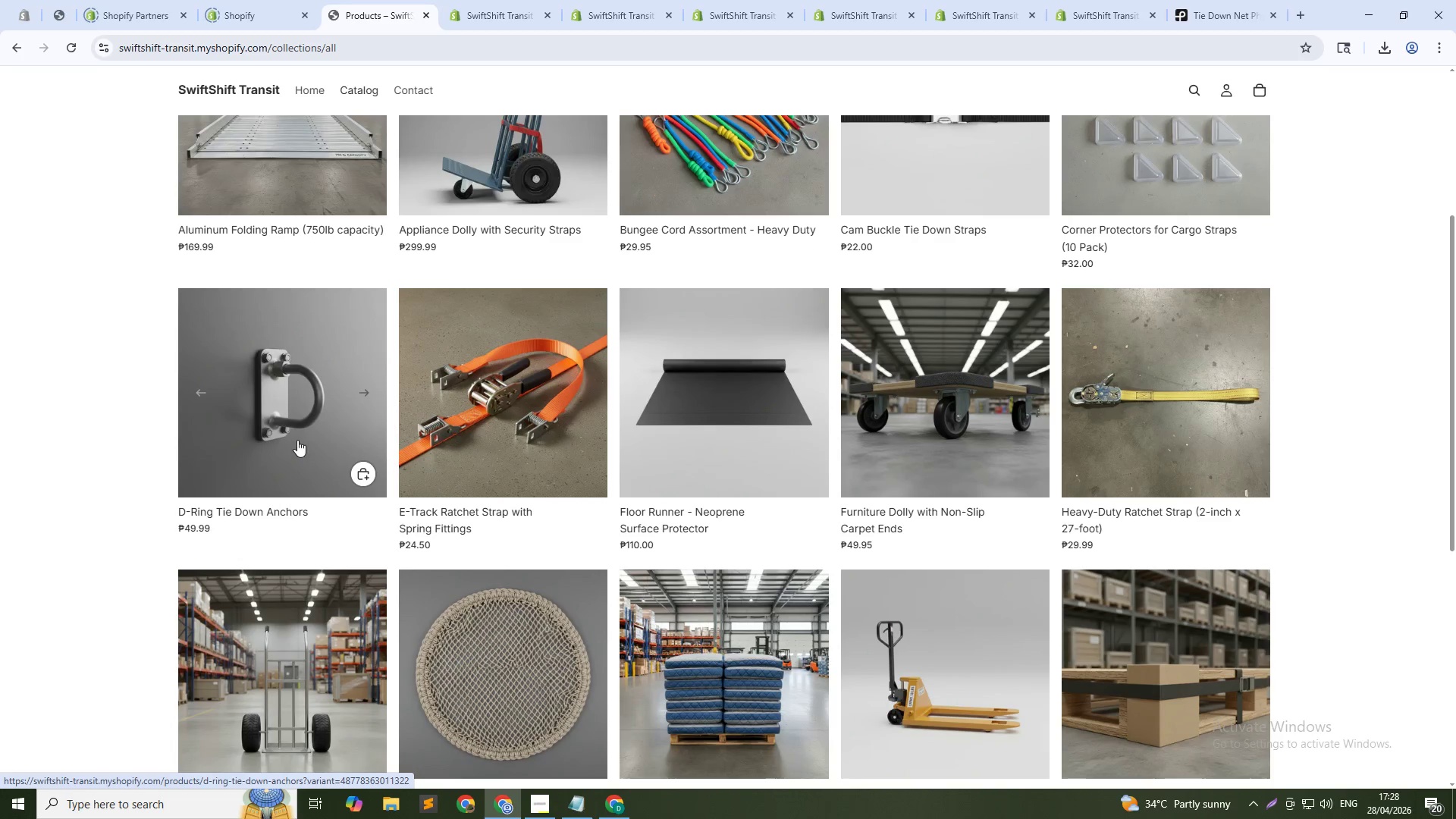 
wait(7.69)
 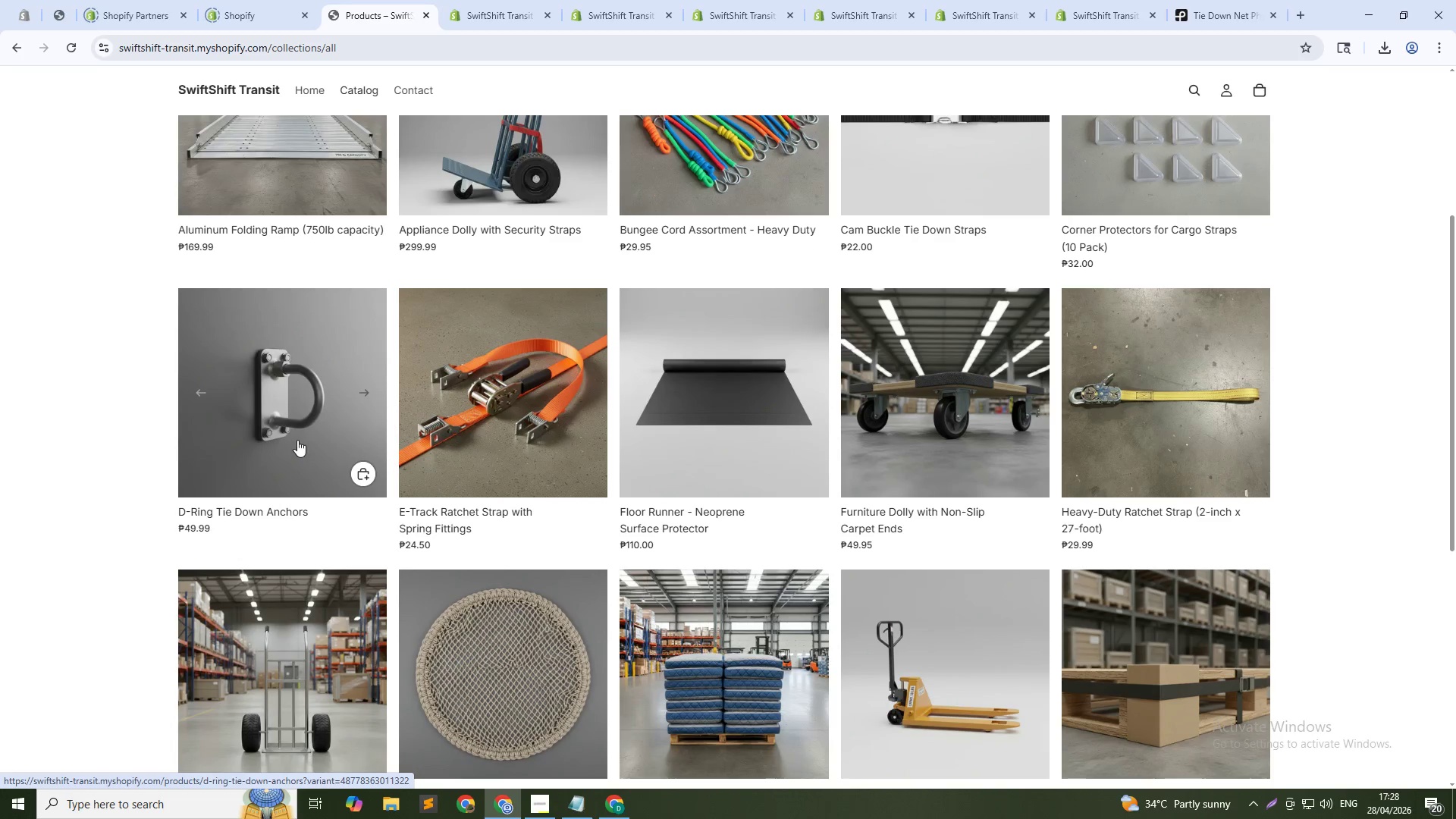 
scroll: coordinate [1261, 404], scroll_direction: up, amount: 2.0
 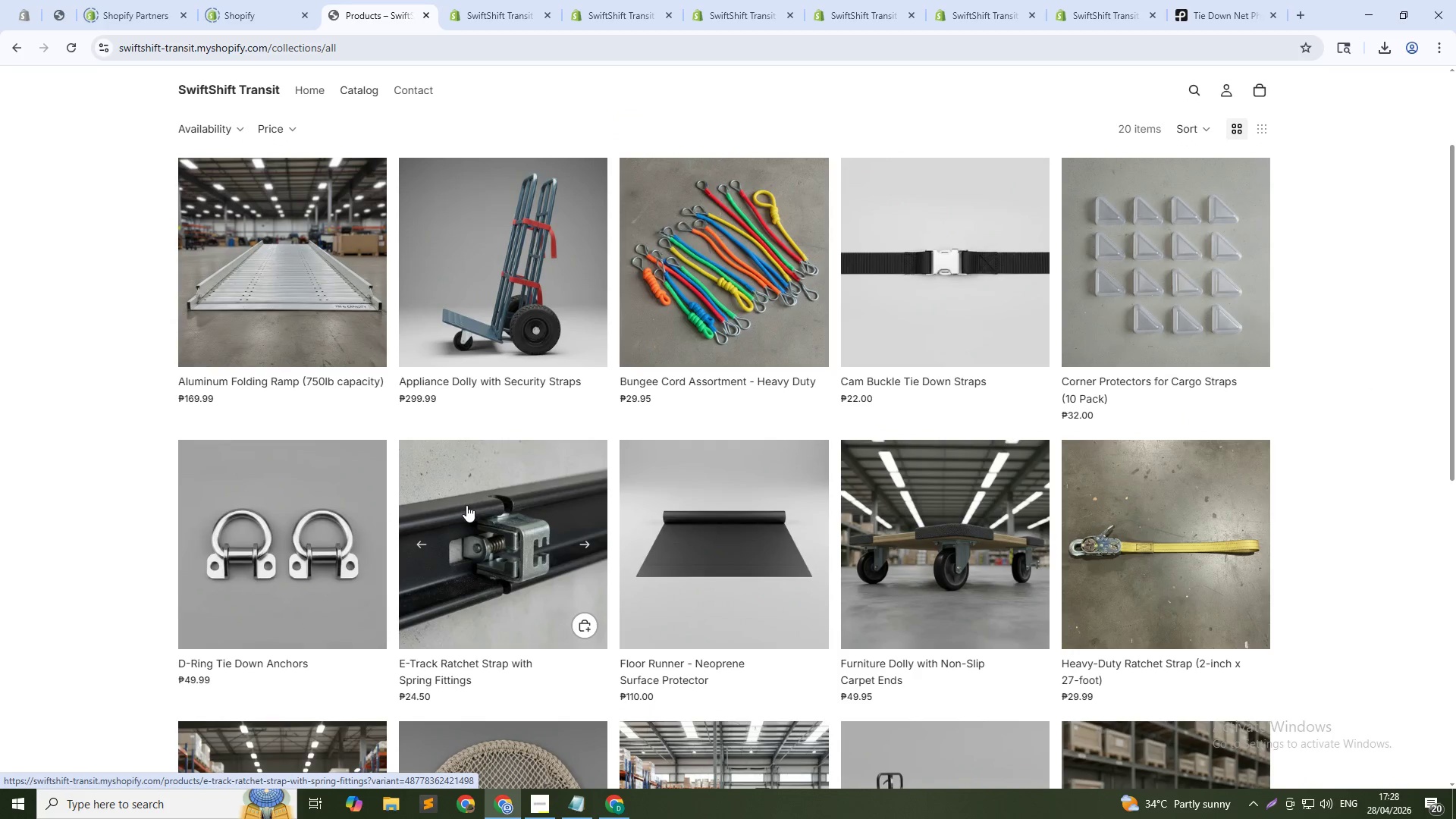 
left_click([466, 505])
 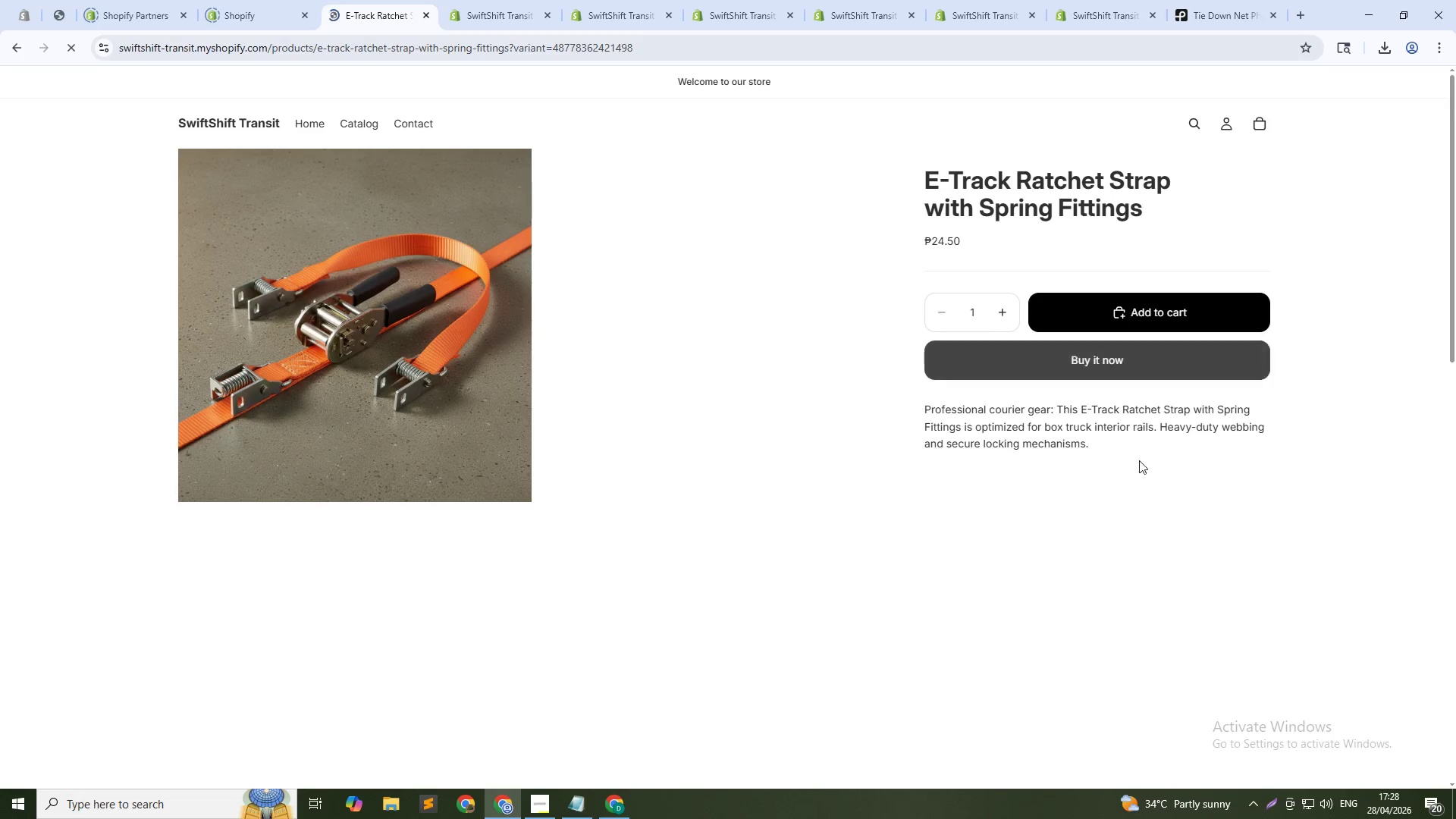 
left_click([1134, 358])
 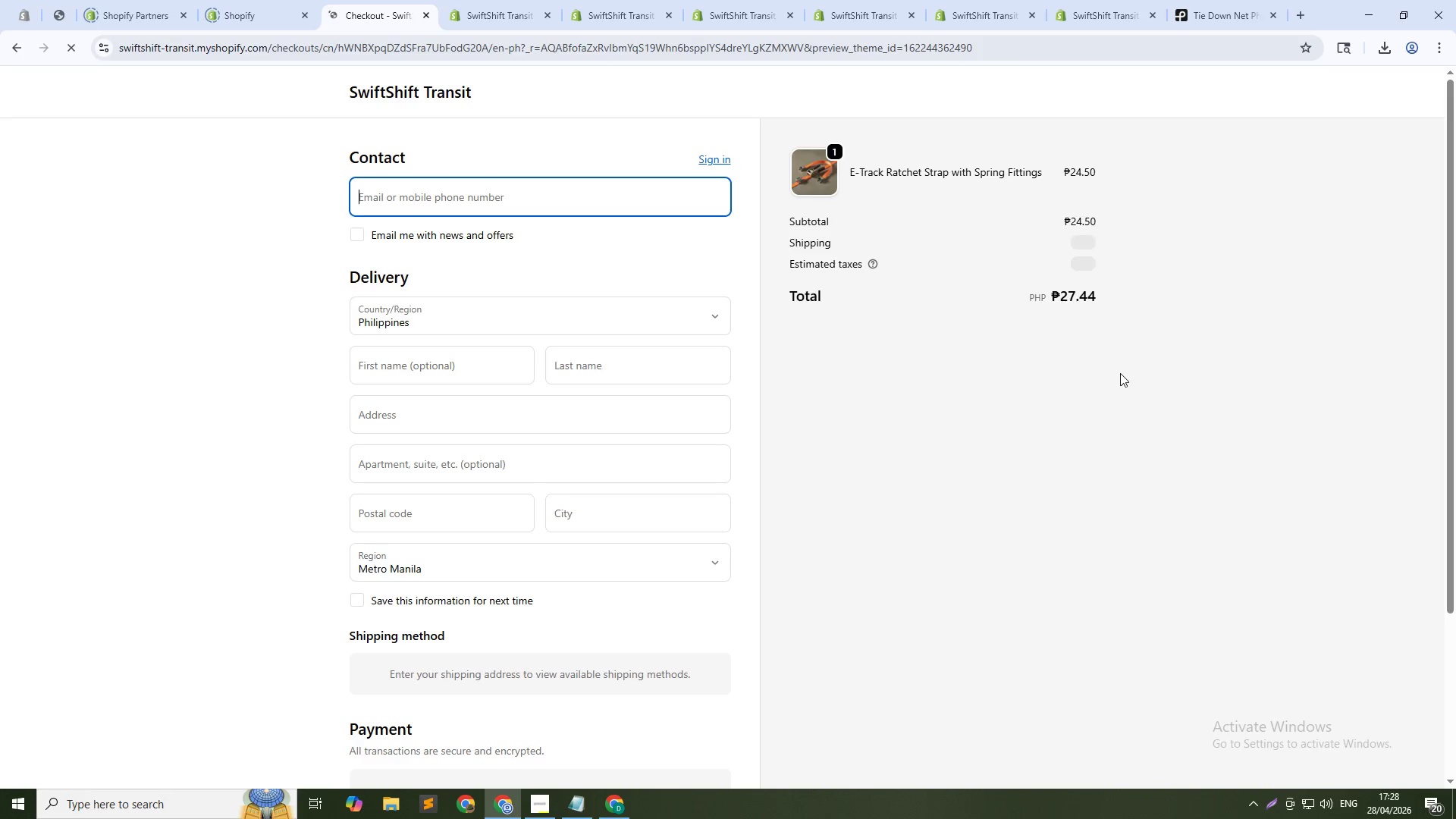 
wait(10.73)
 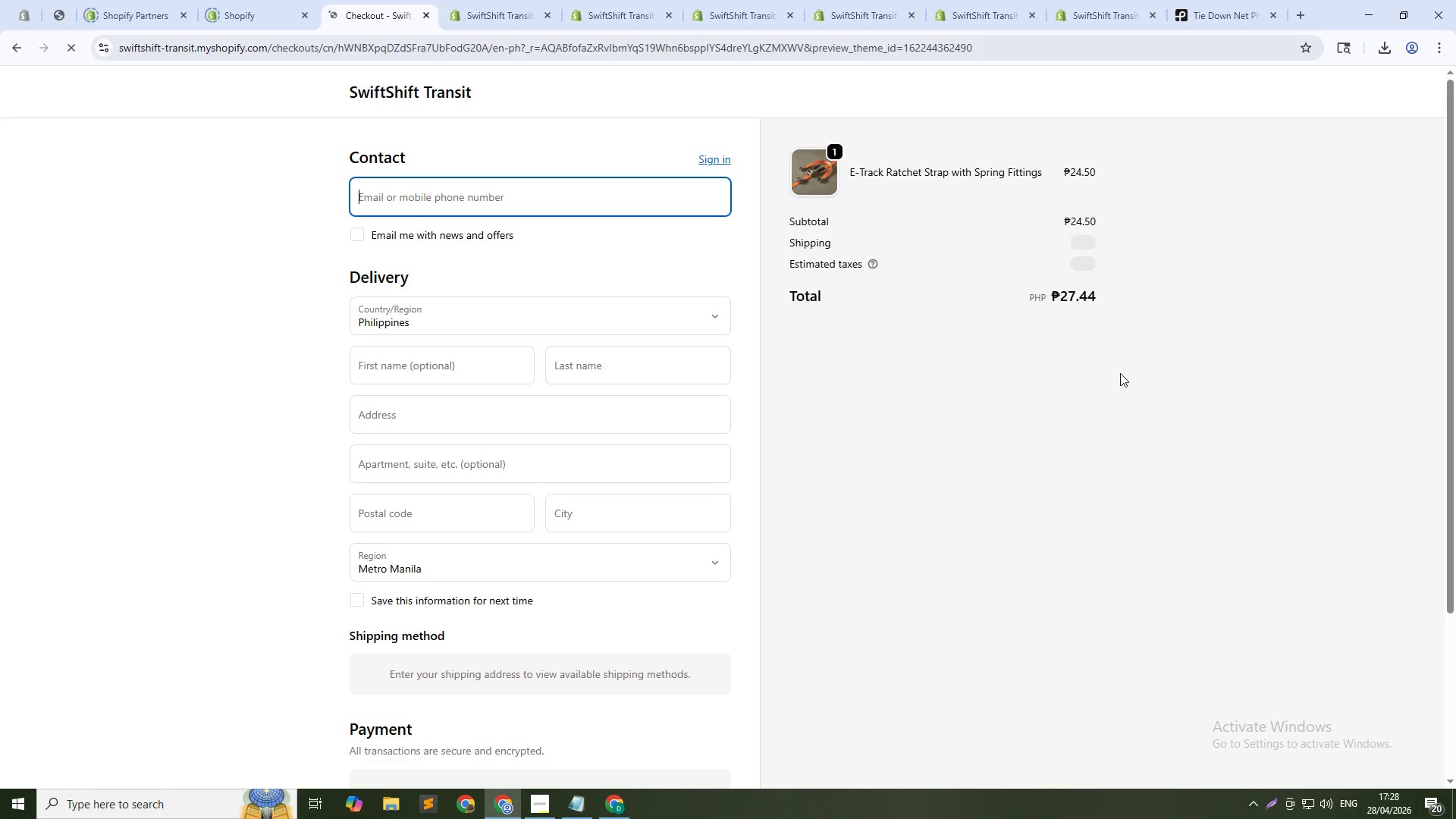 
left_click([494, 519])
 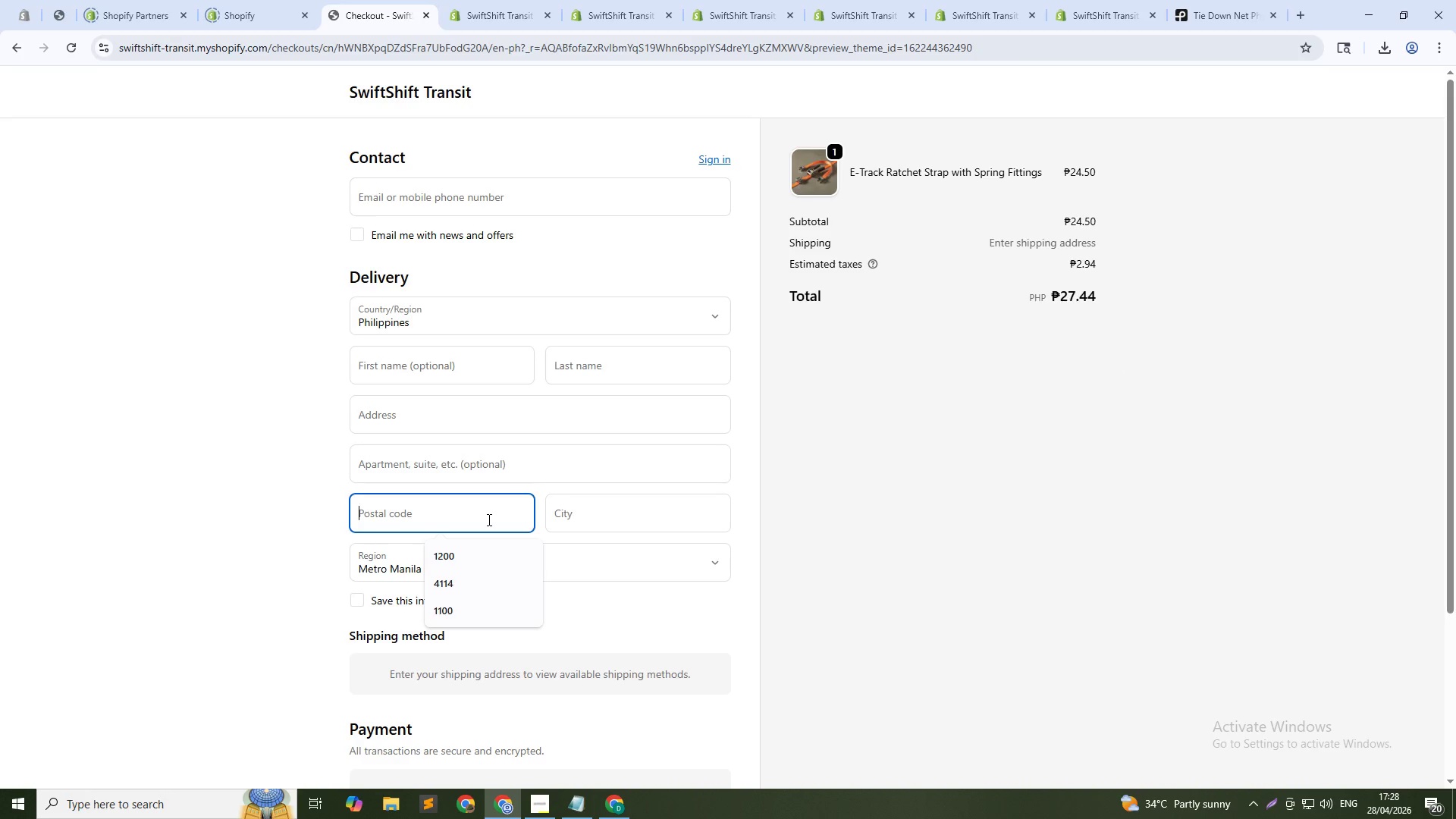 
key(Numpad1)
 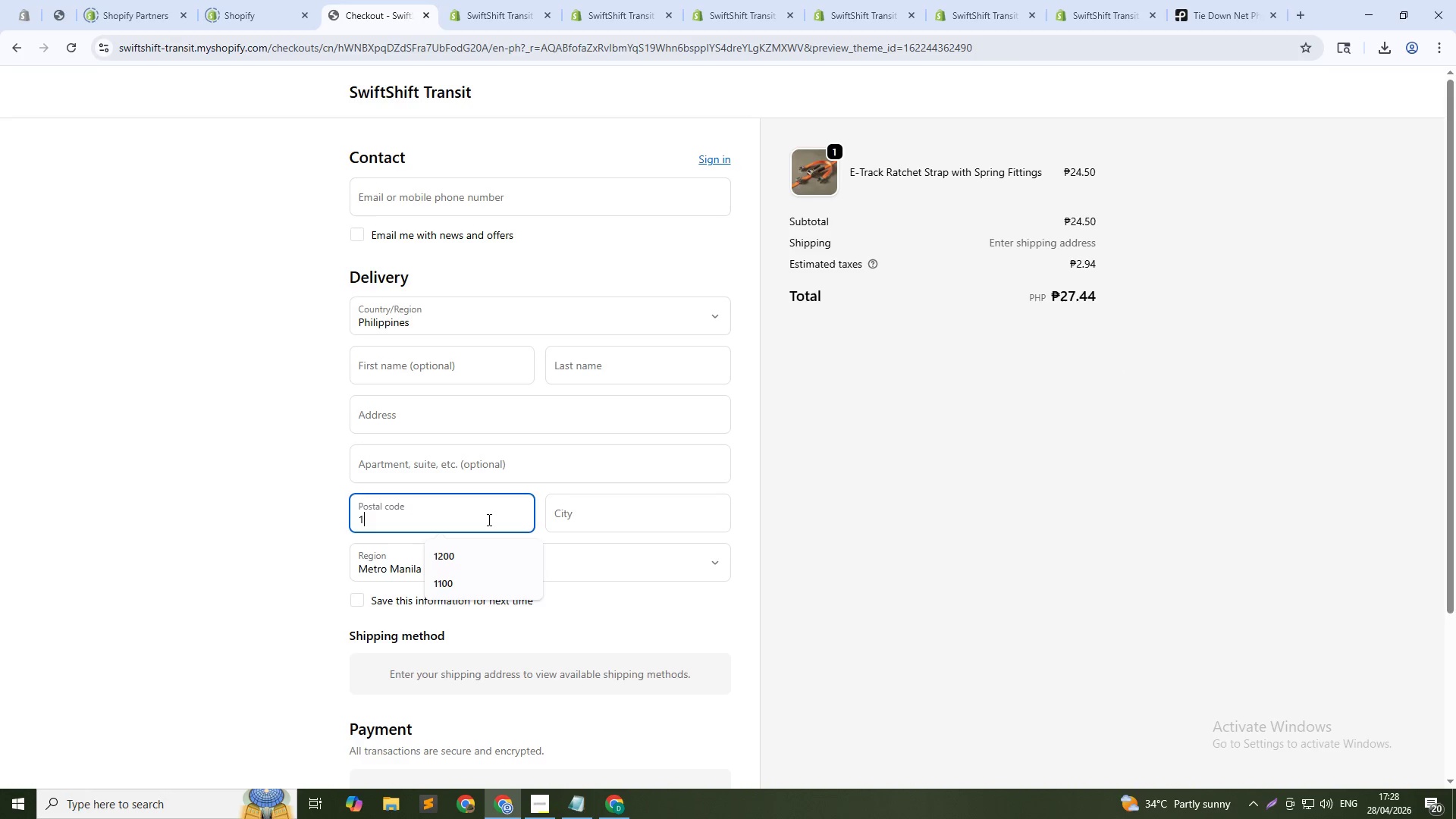 
key(Numpad0)
 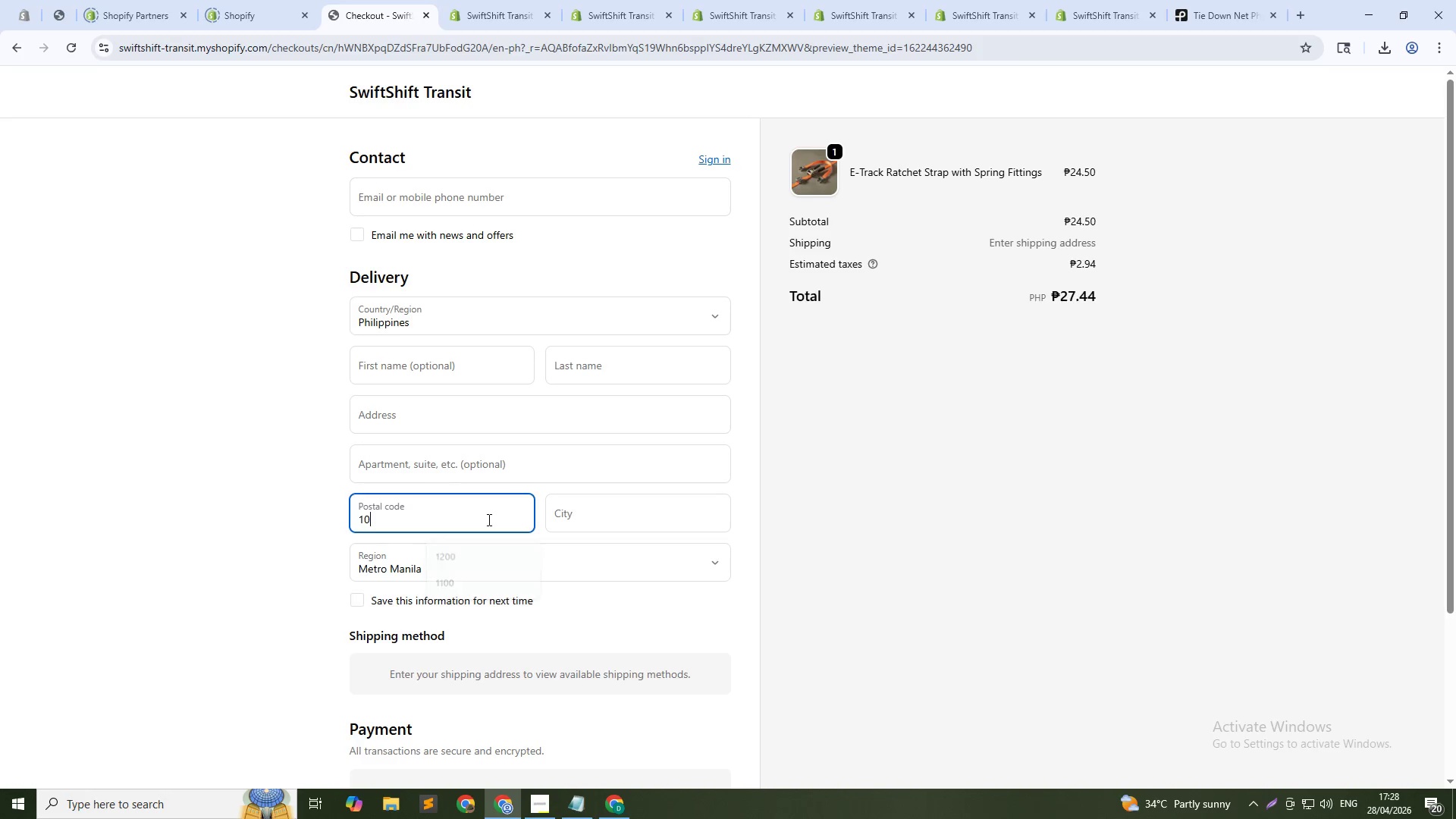 
key(Numpad0)
 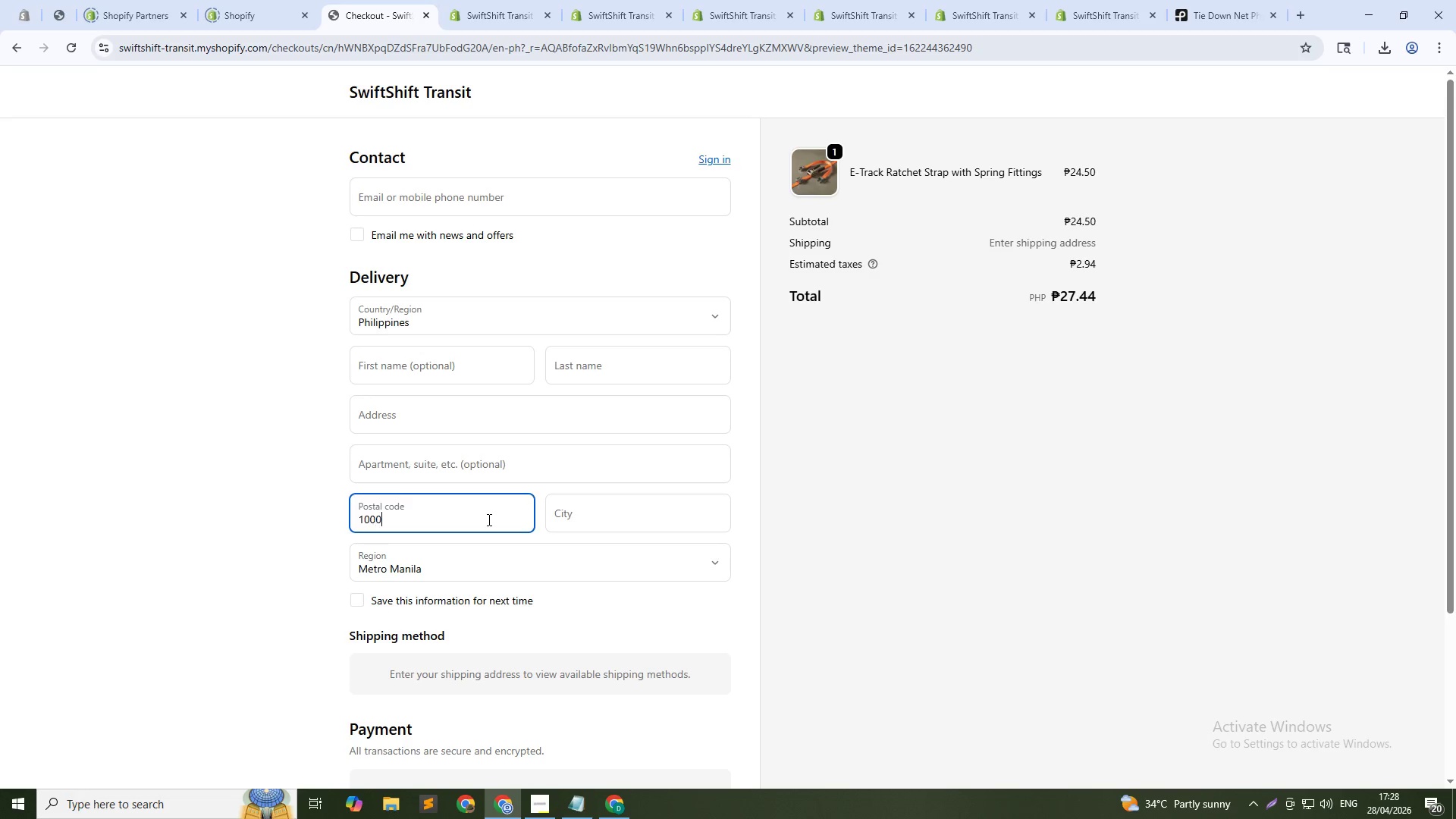 
key(Numpad0)
 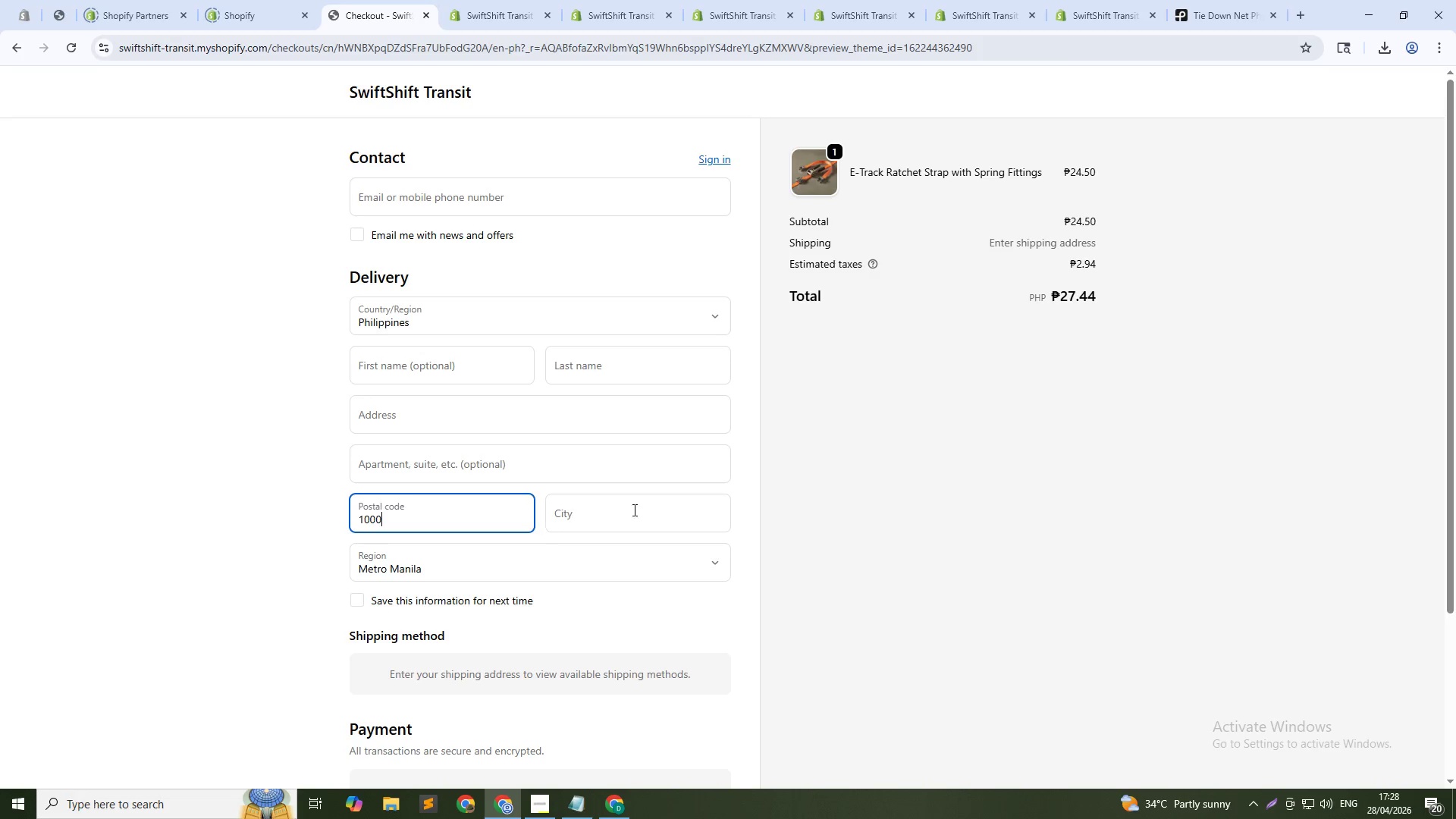 
left_click([993, 520])
 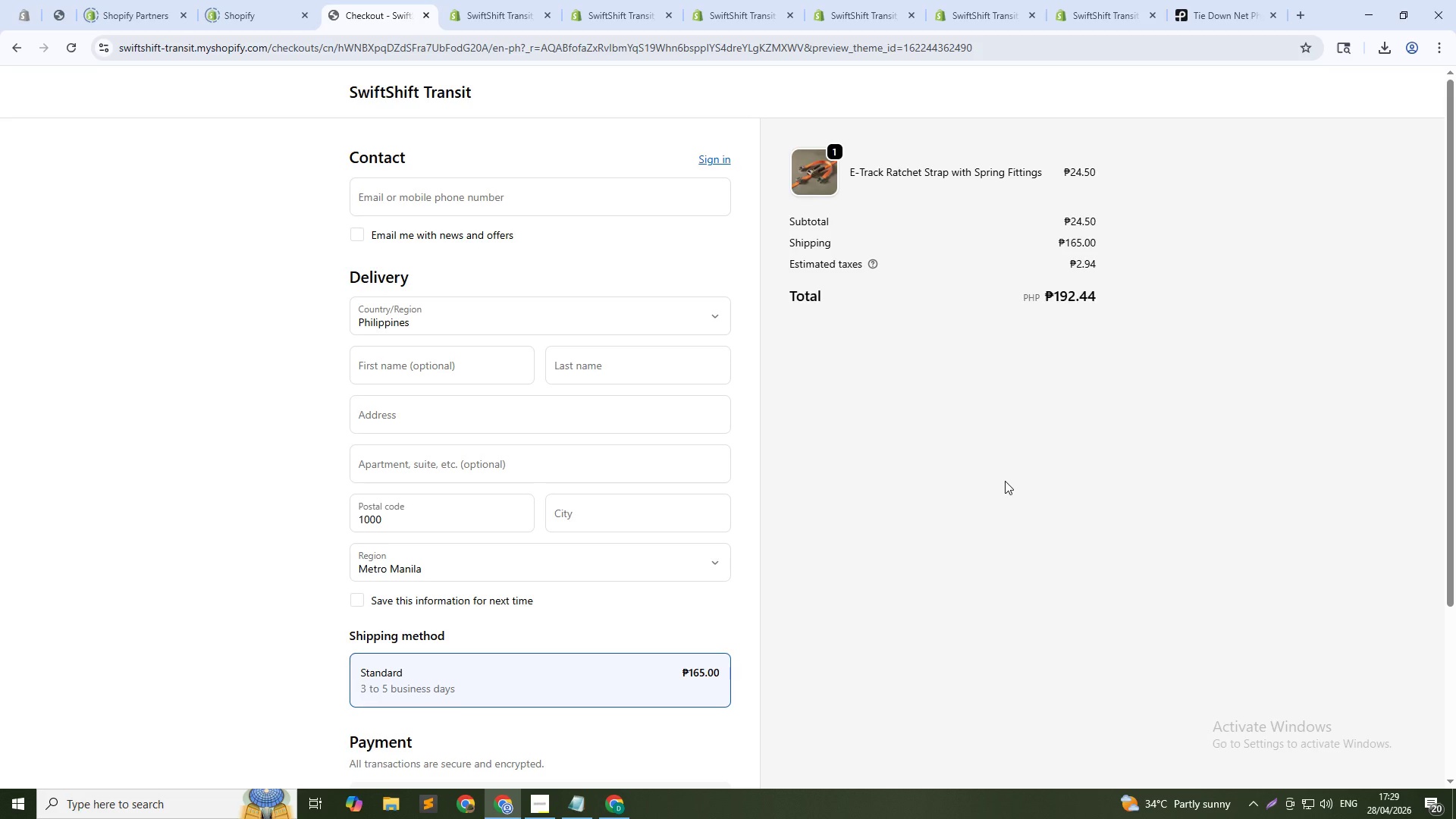 
wait(55.73)
 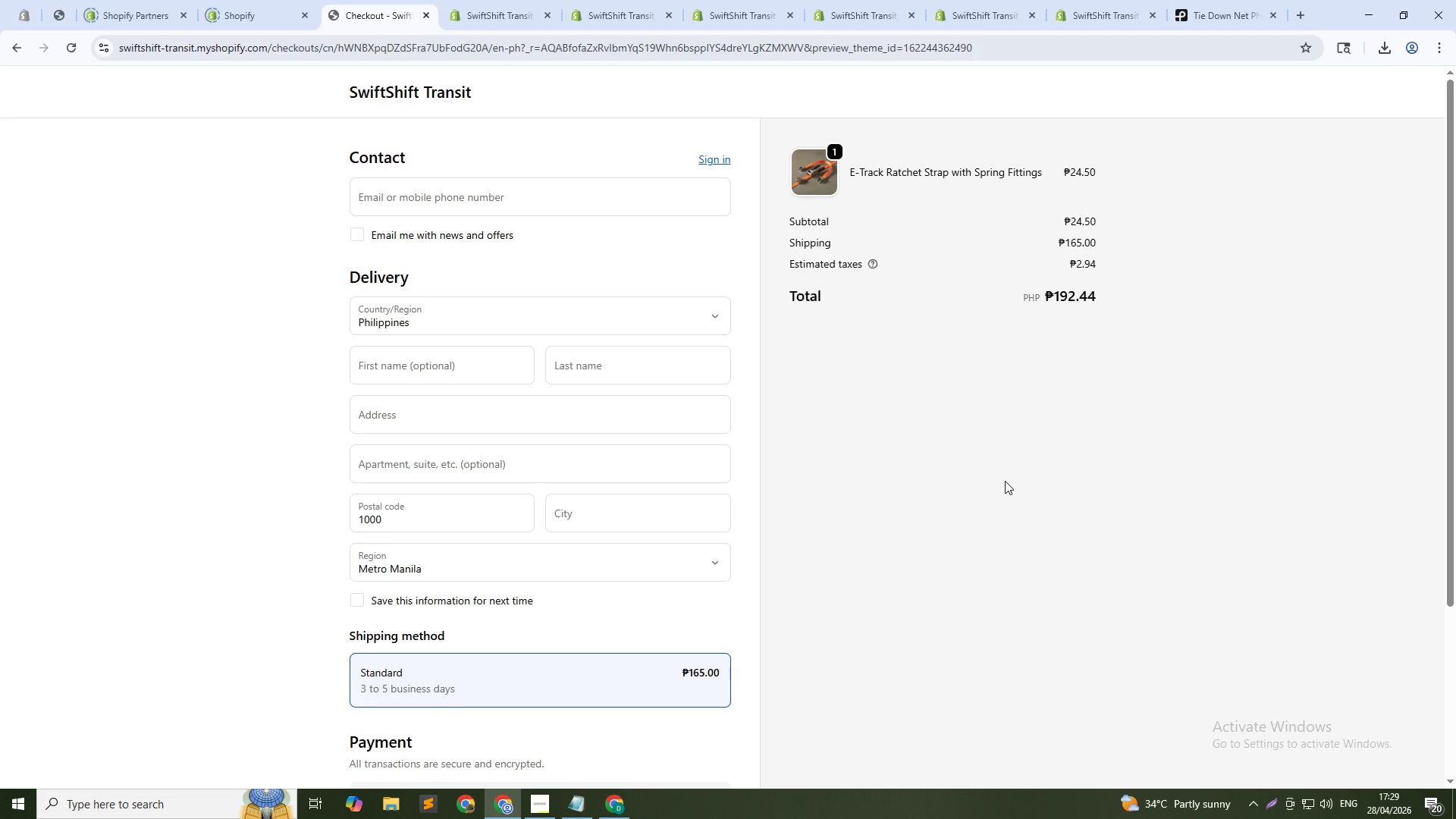 
key(Alt+Tab)